 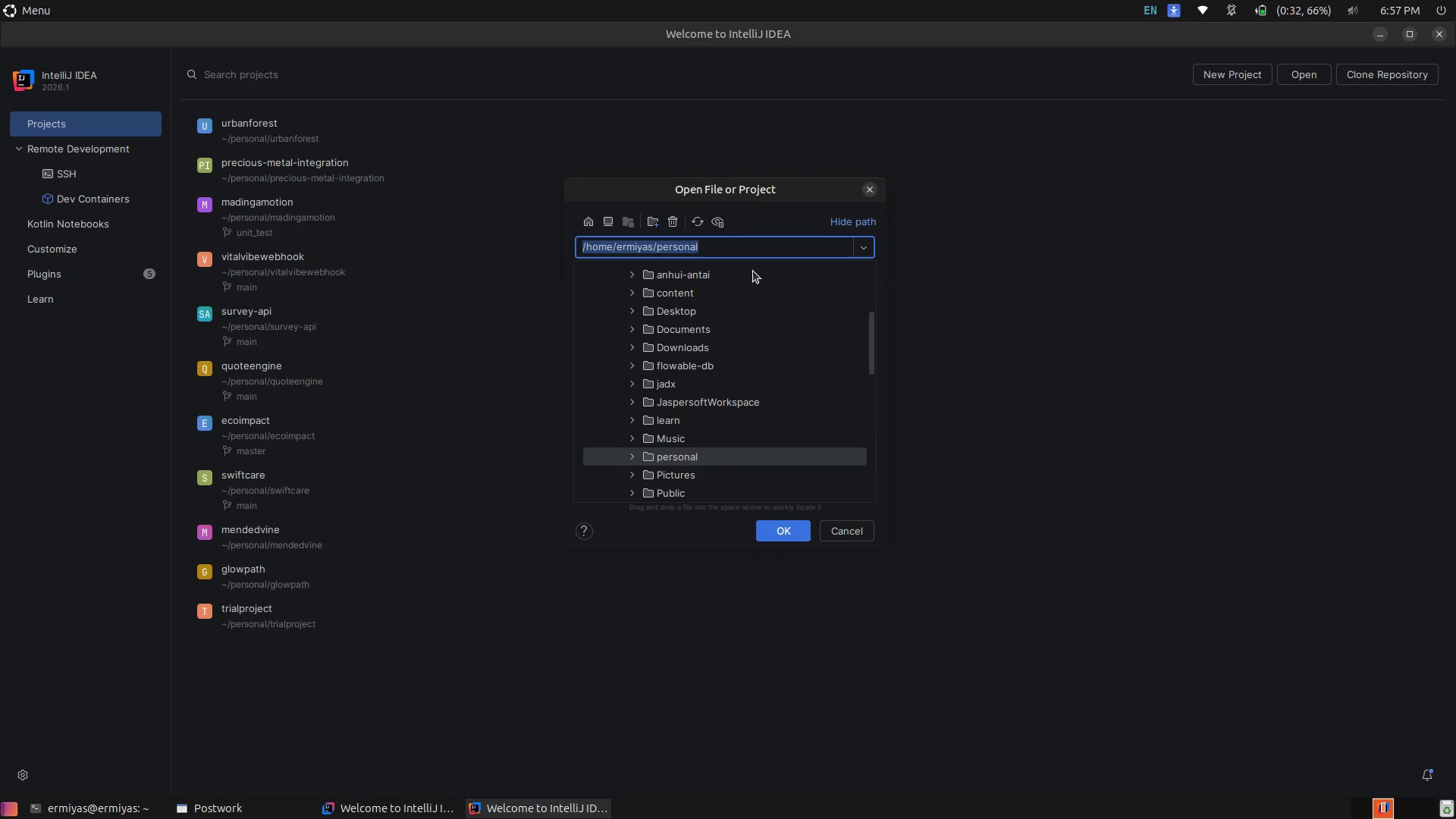 
scroll: coordinate [702, 425], scroll_direction: down, amount: 3.0
 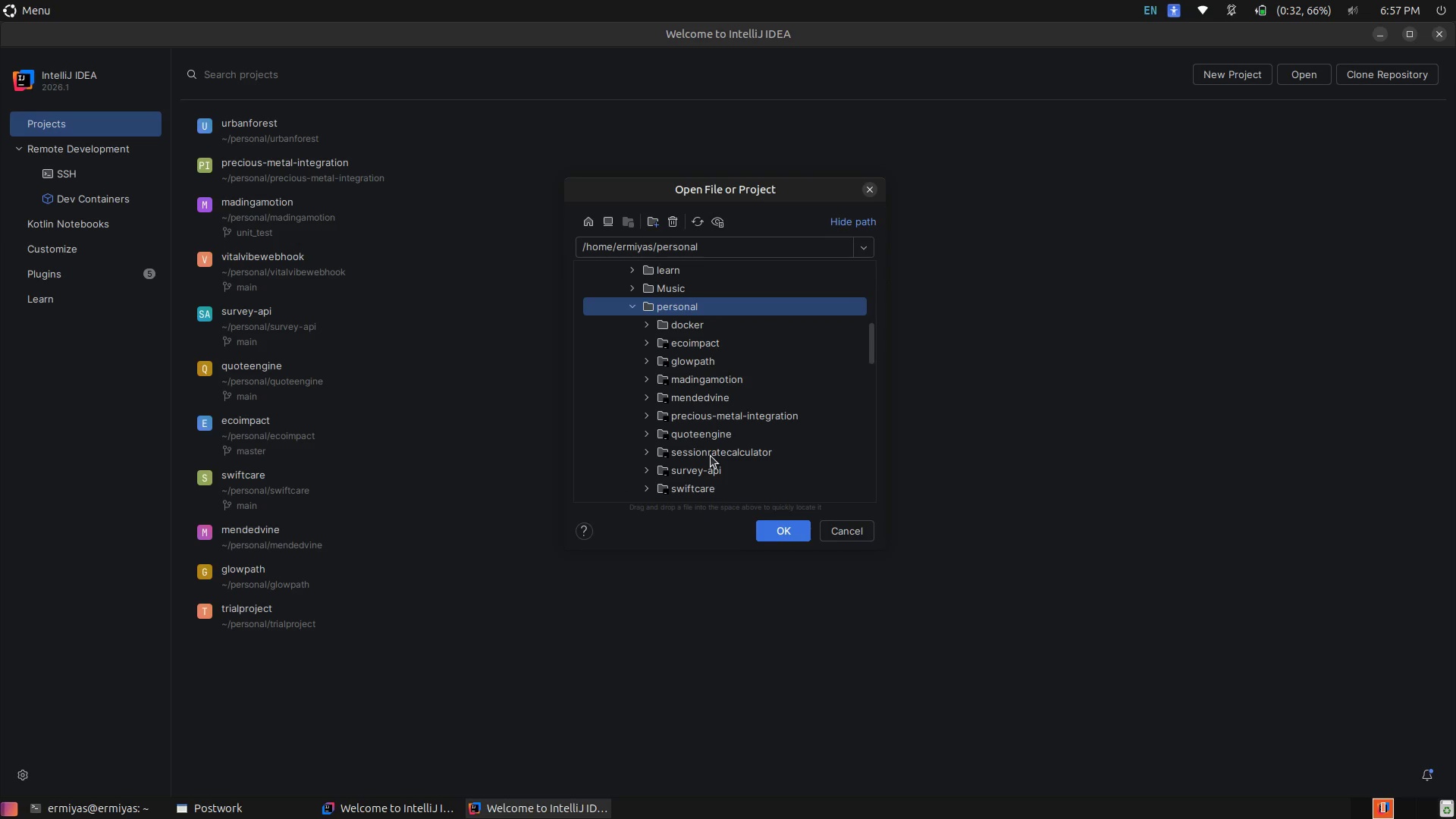 
left_click([715, 456])
 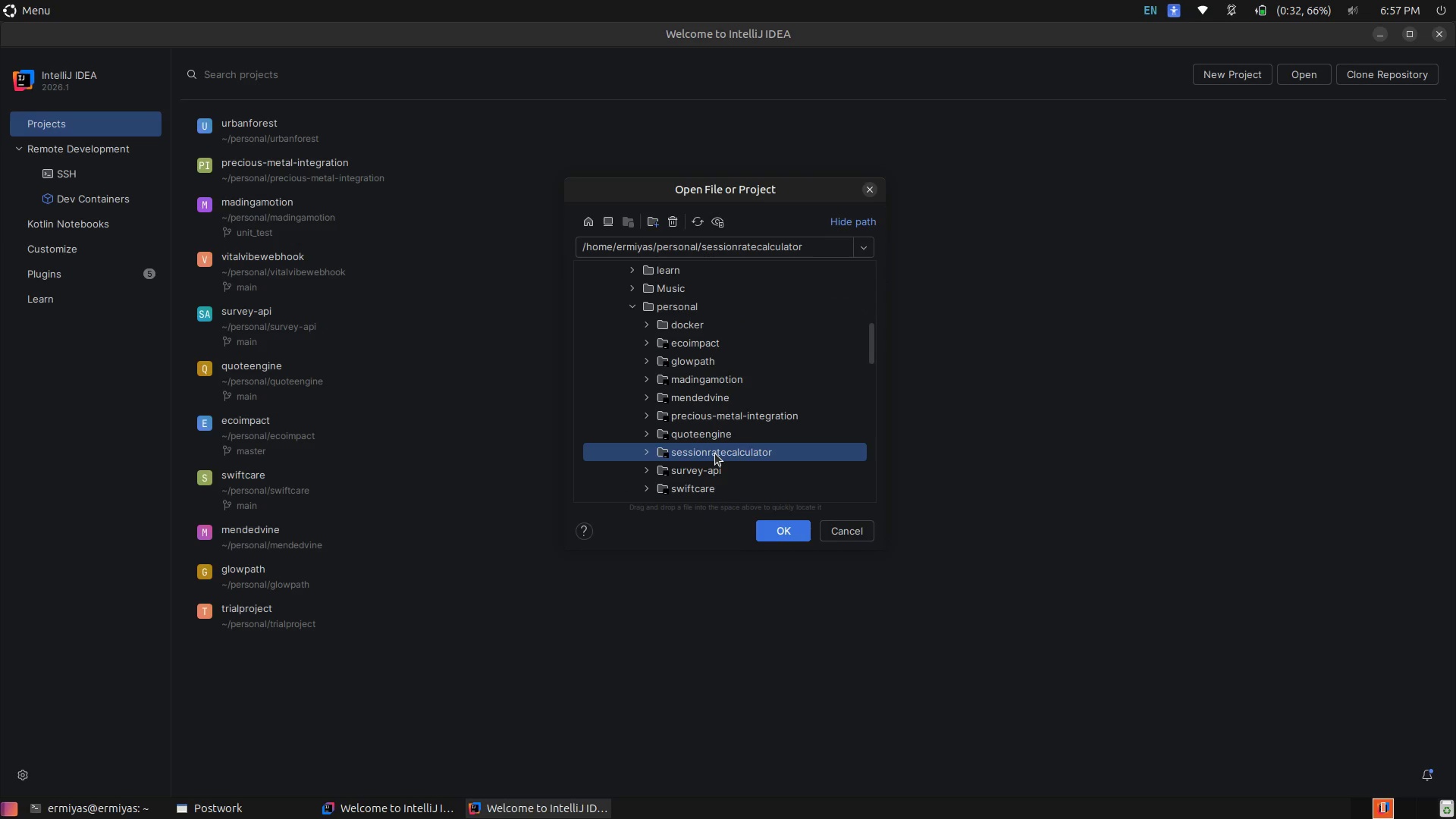 
double_click([717, 453])
 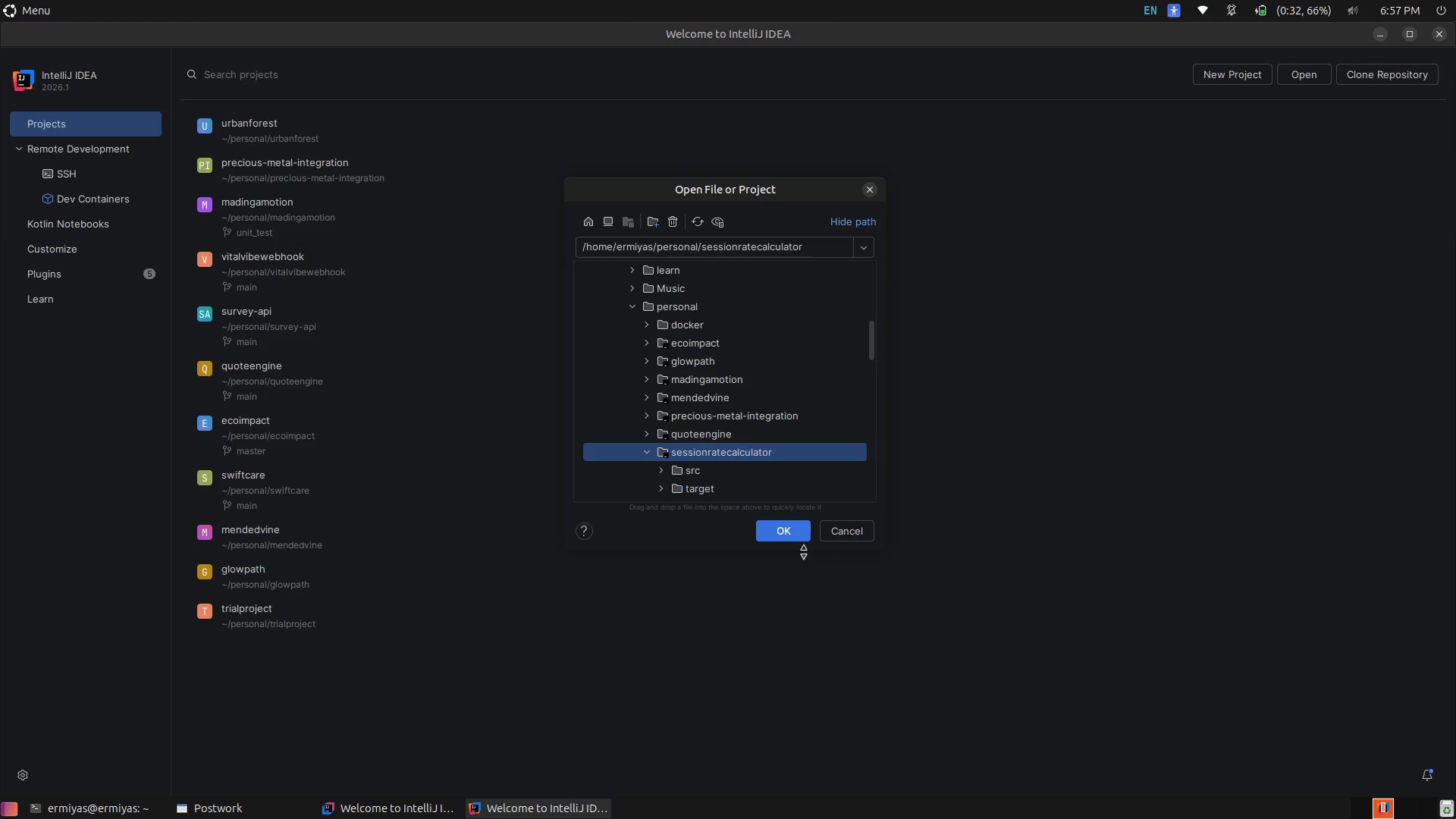 
left_click([788, 534])
 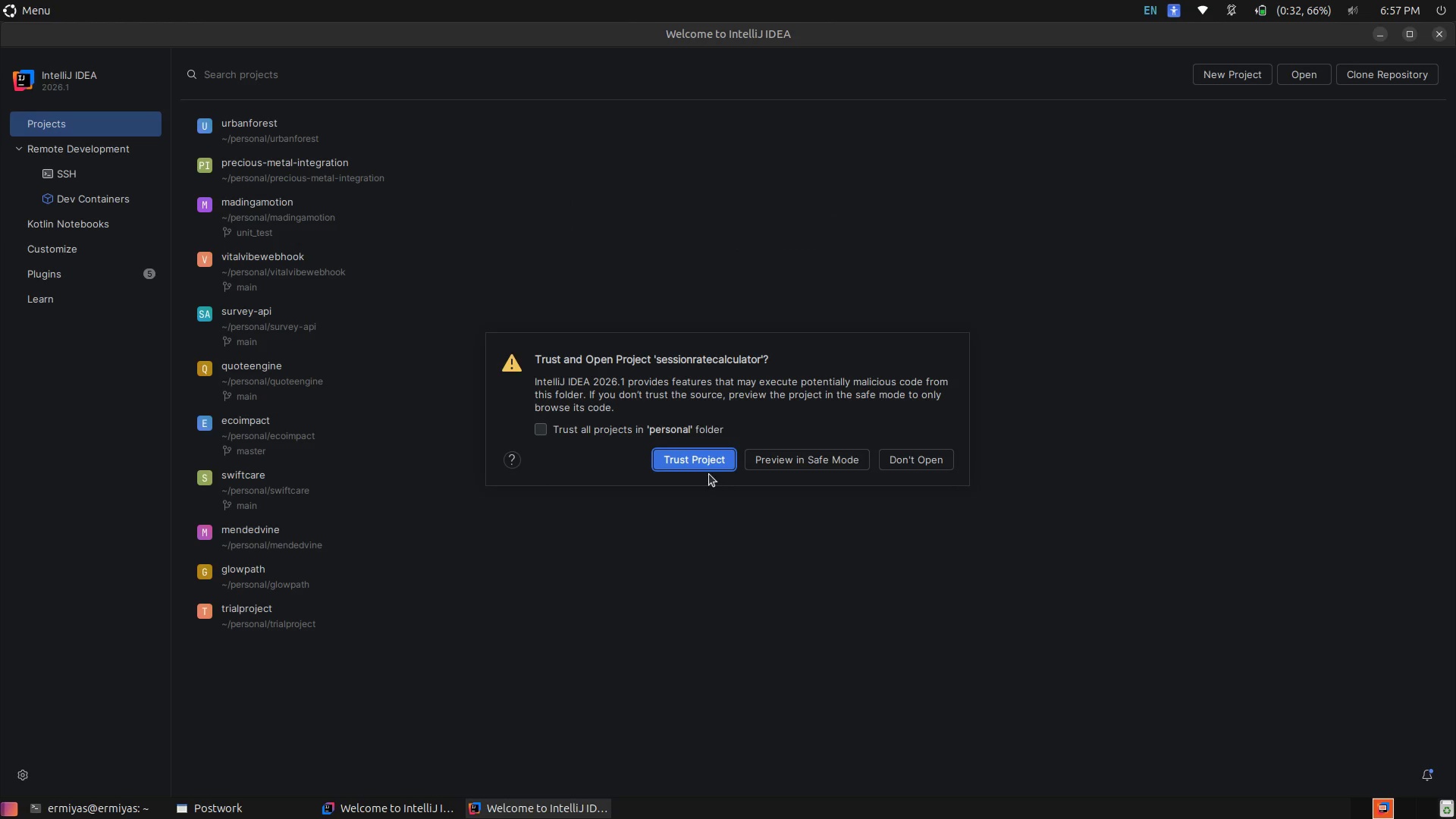 
left_click([693, 448])
 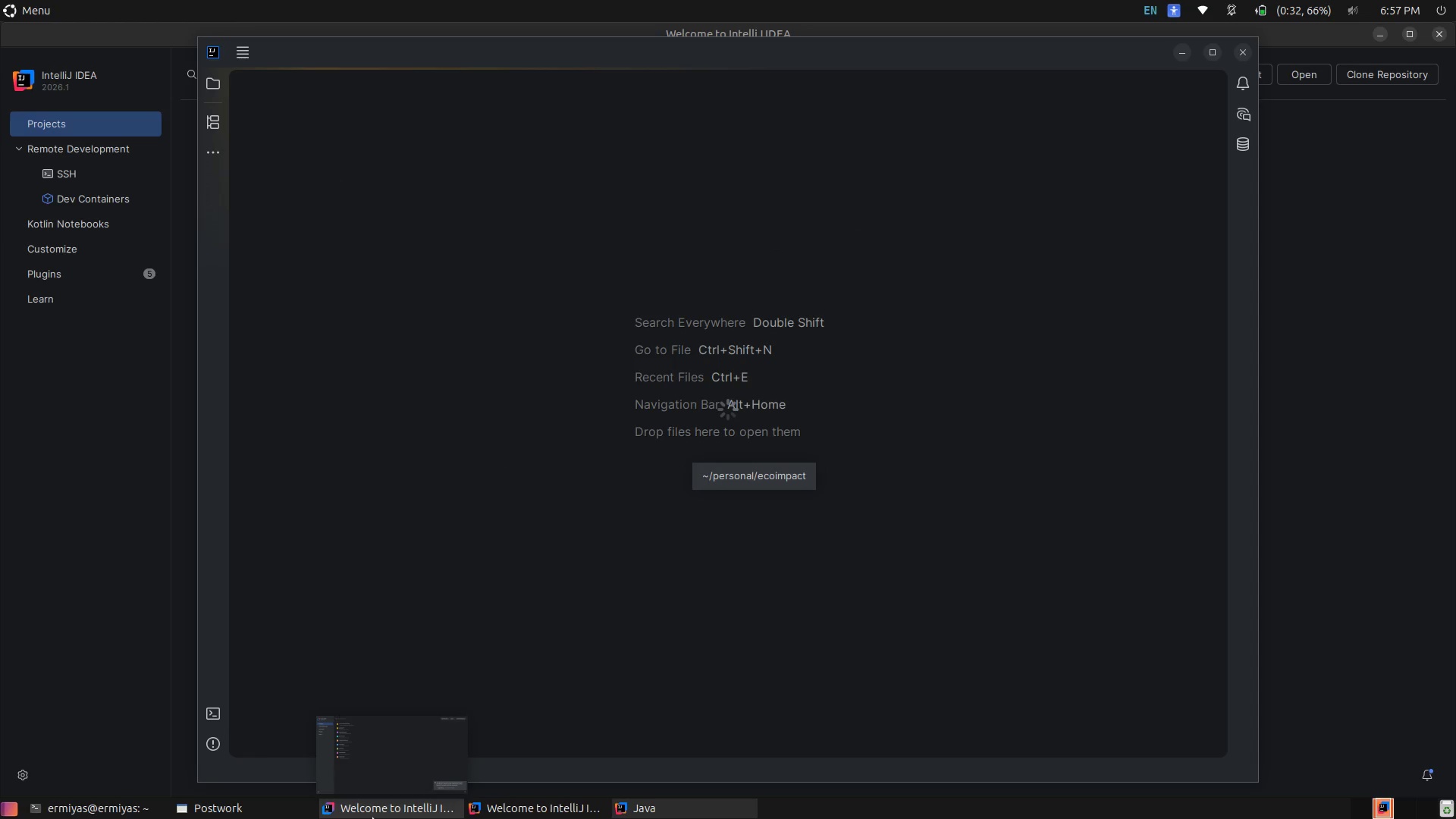 
right_click([369, 818])
 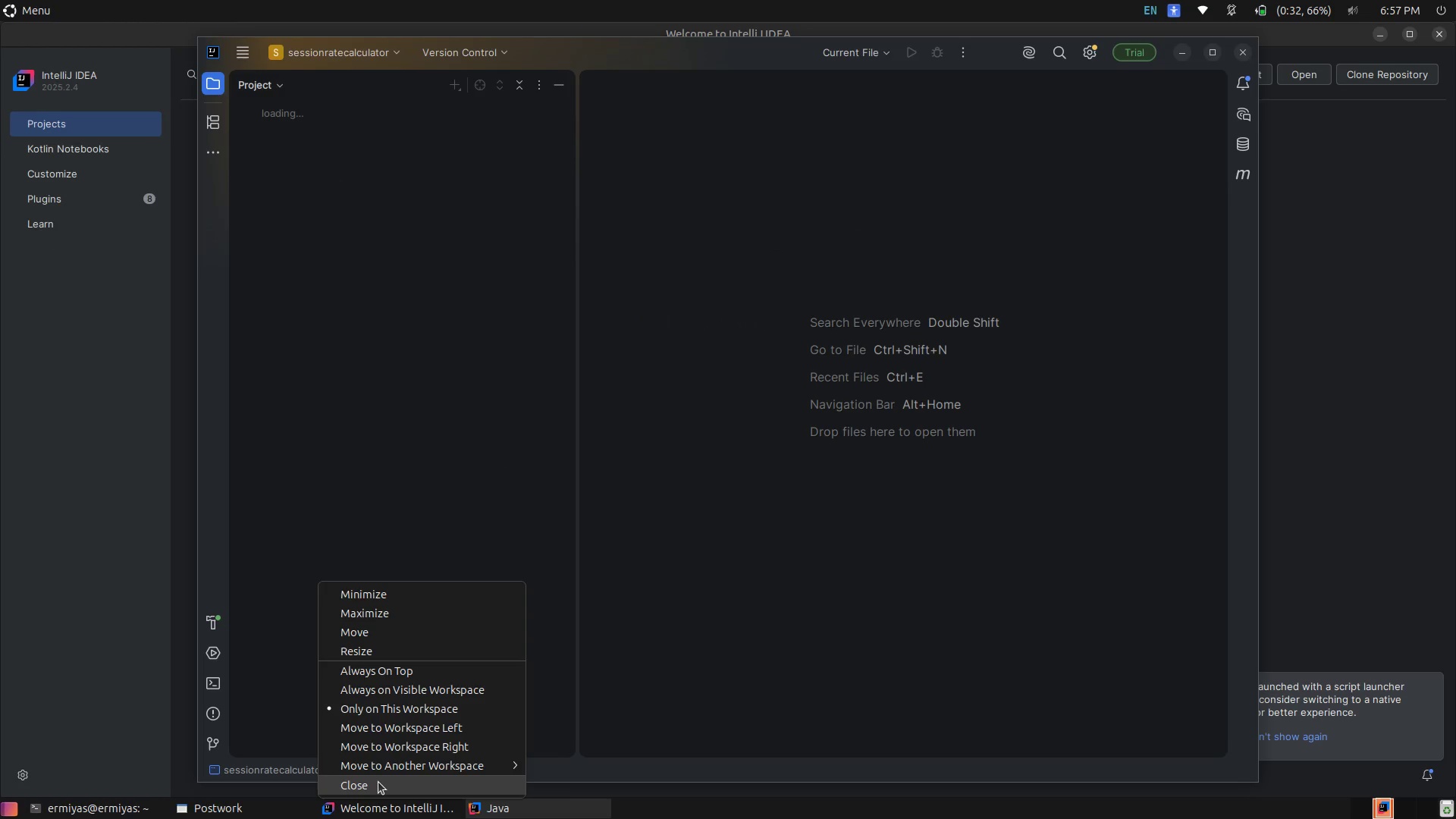 
left_click([379, 782])
 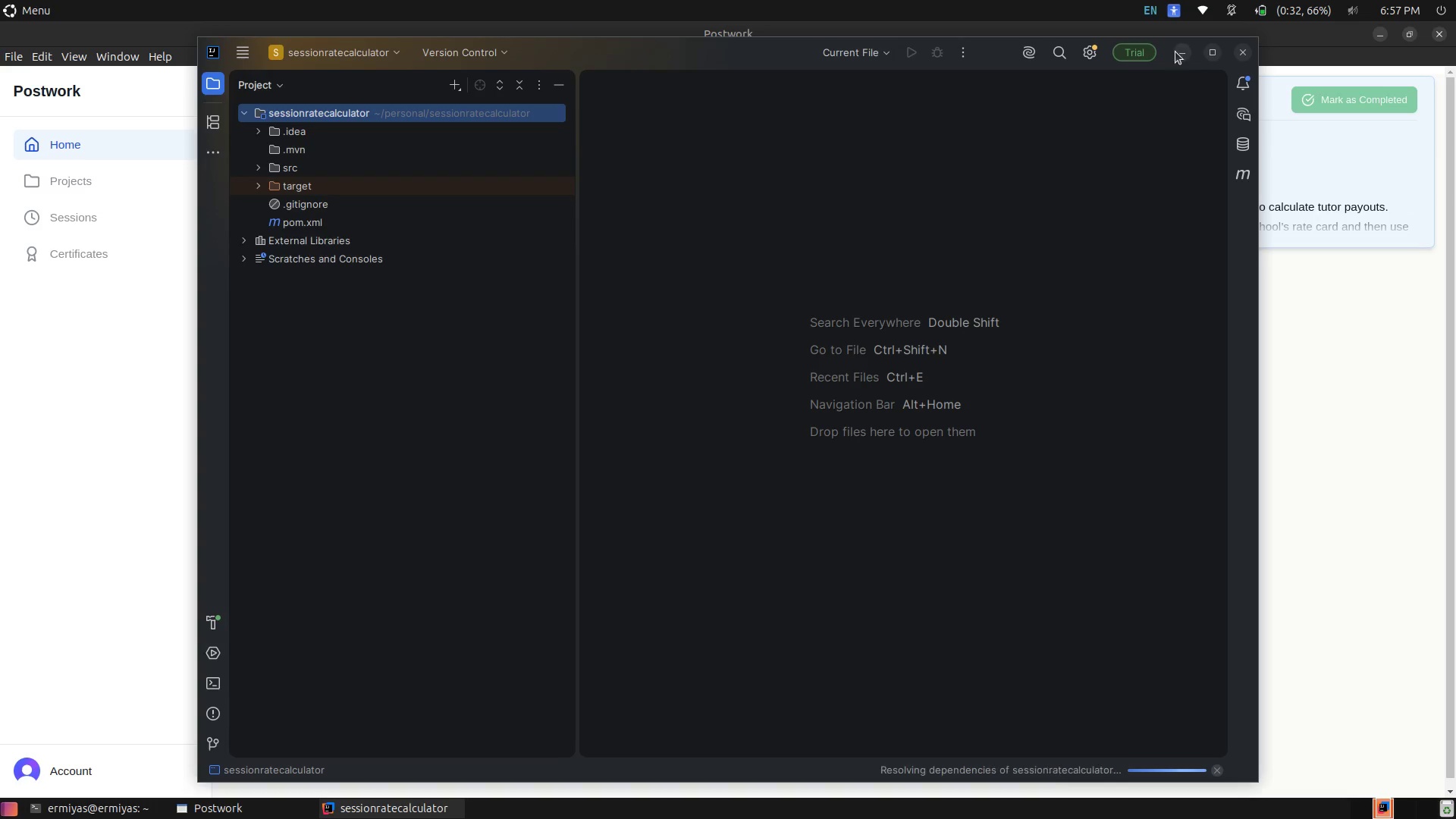 
left_click([1213, 53])
 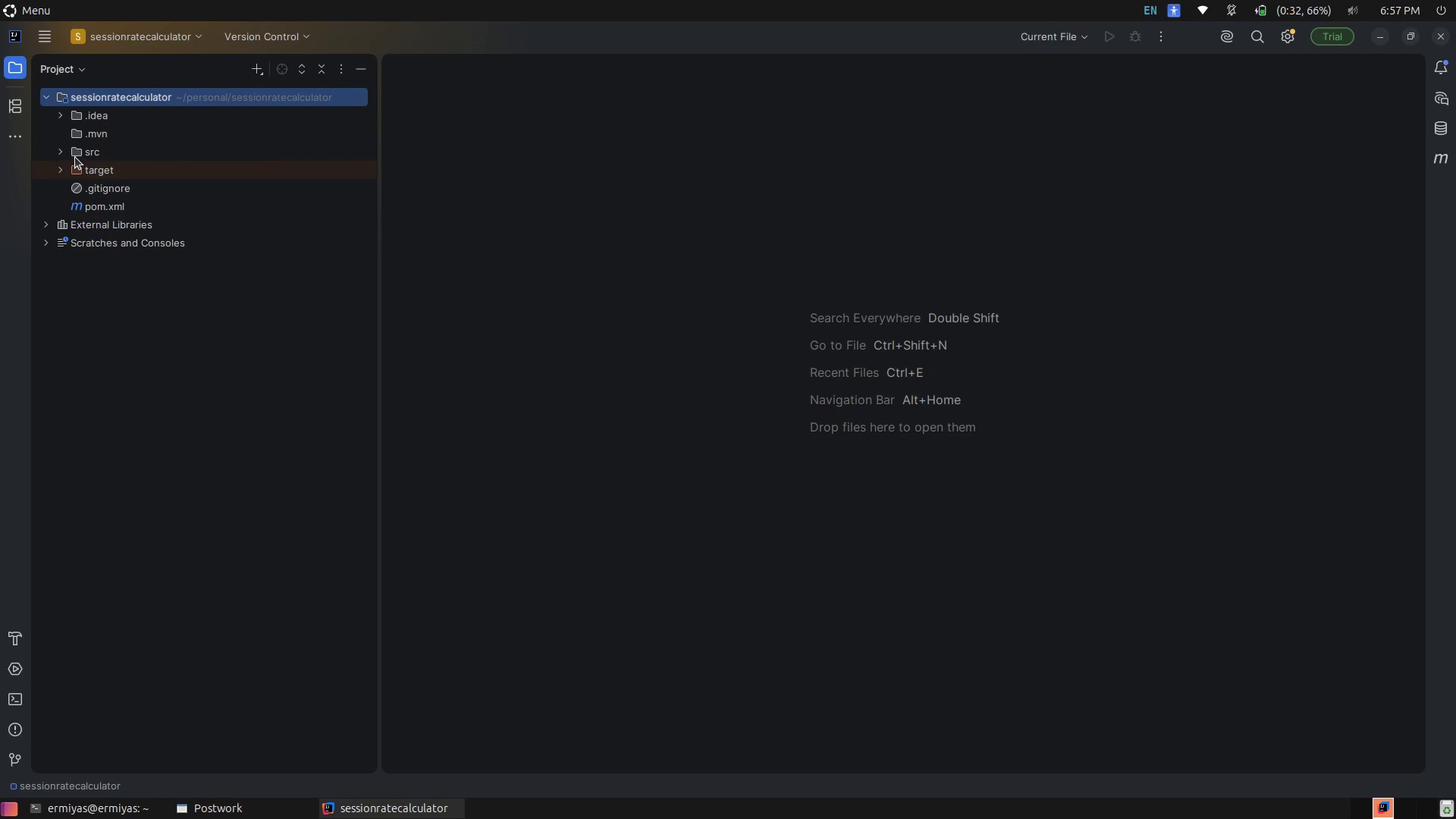 
left_click([62, 156])
 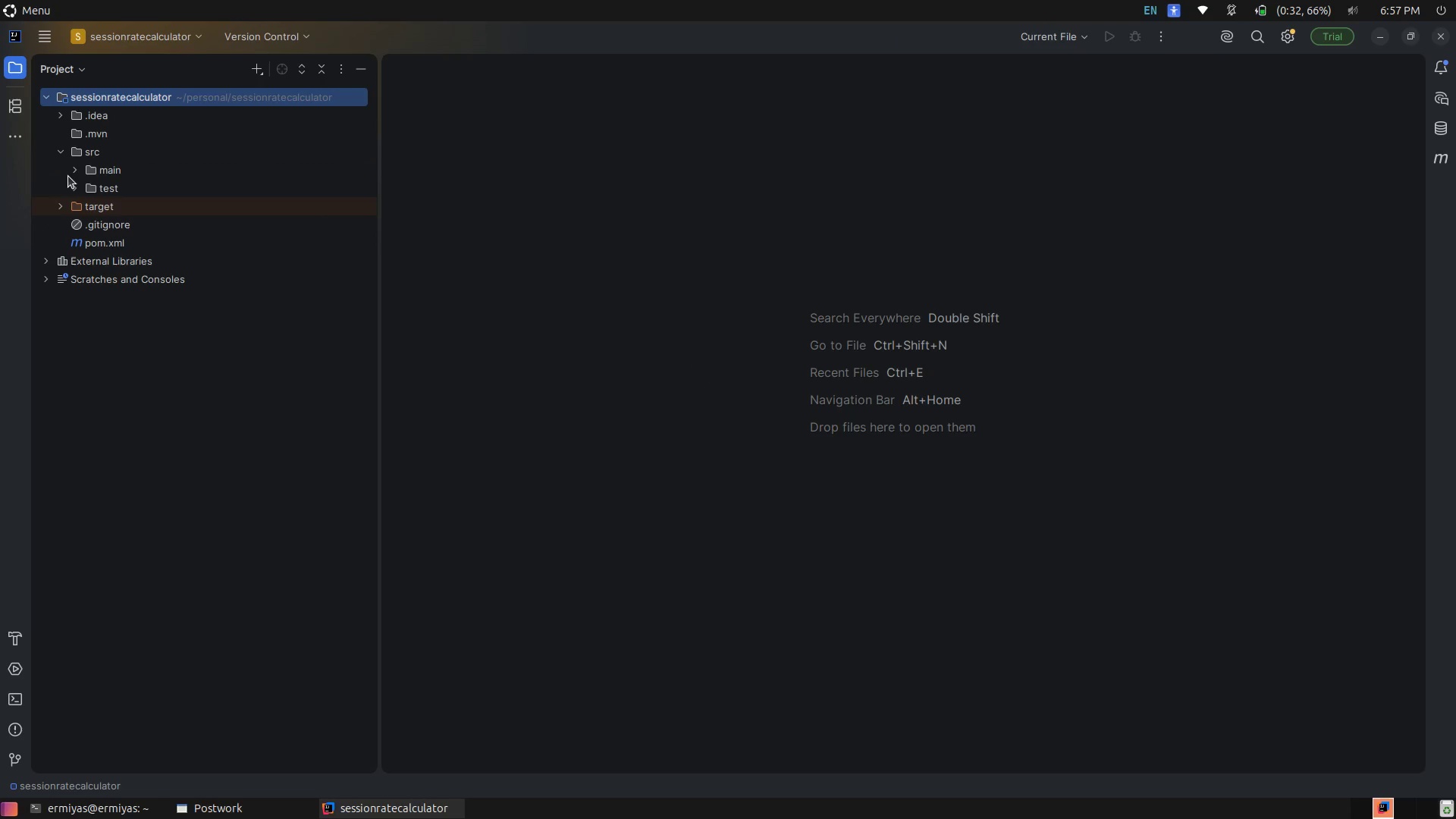 
left_click([68, 176])
 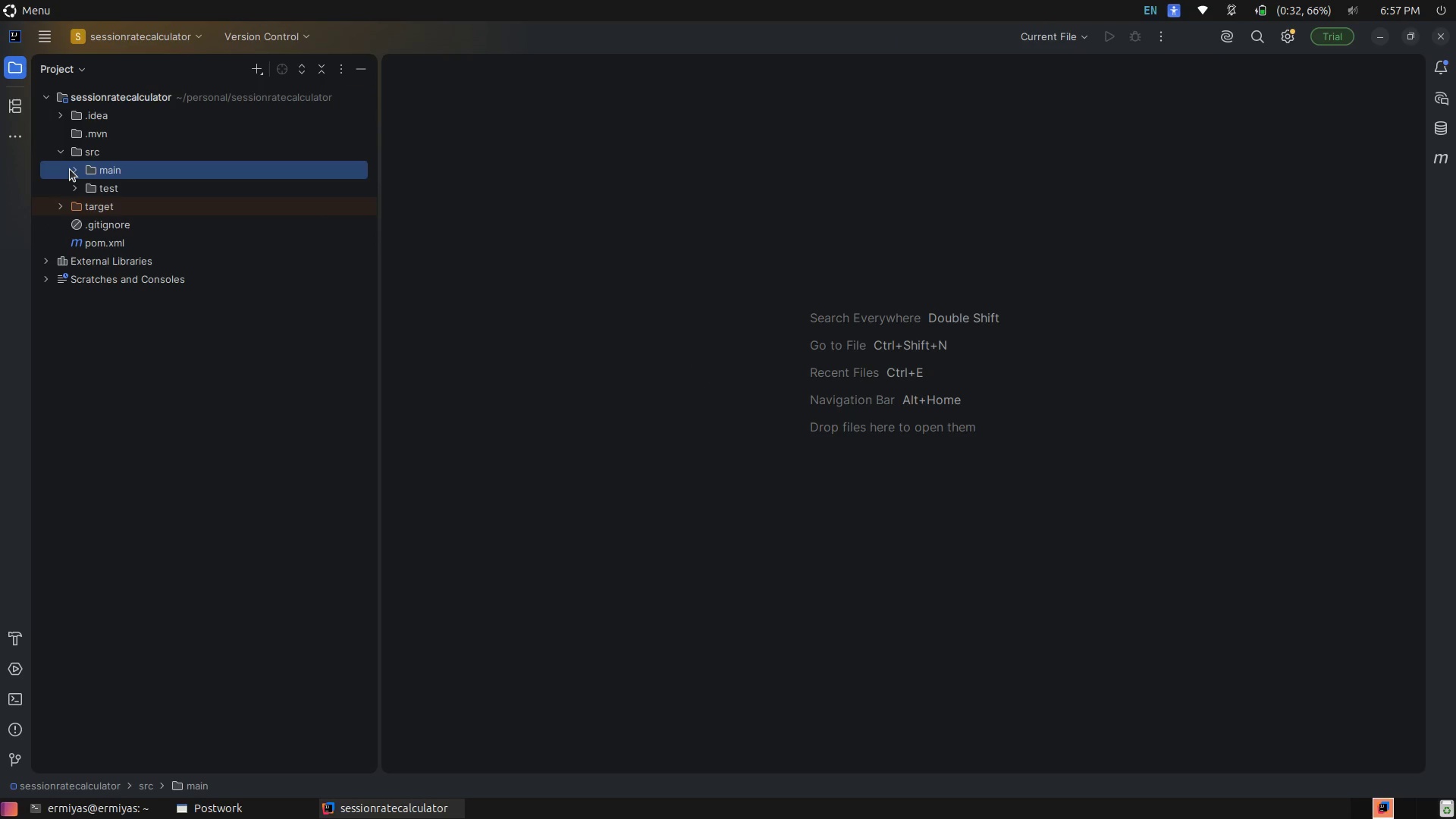 
left_click([70, 169])
 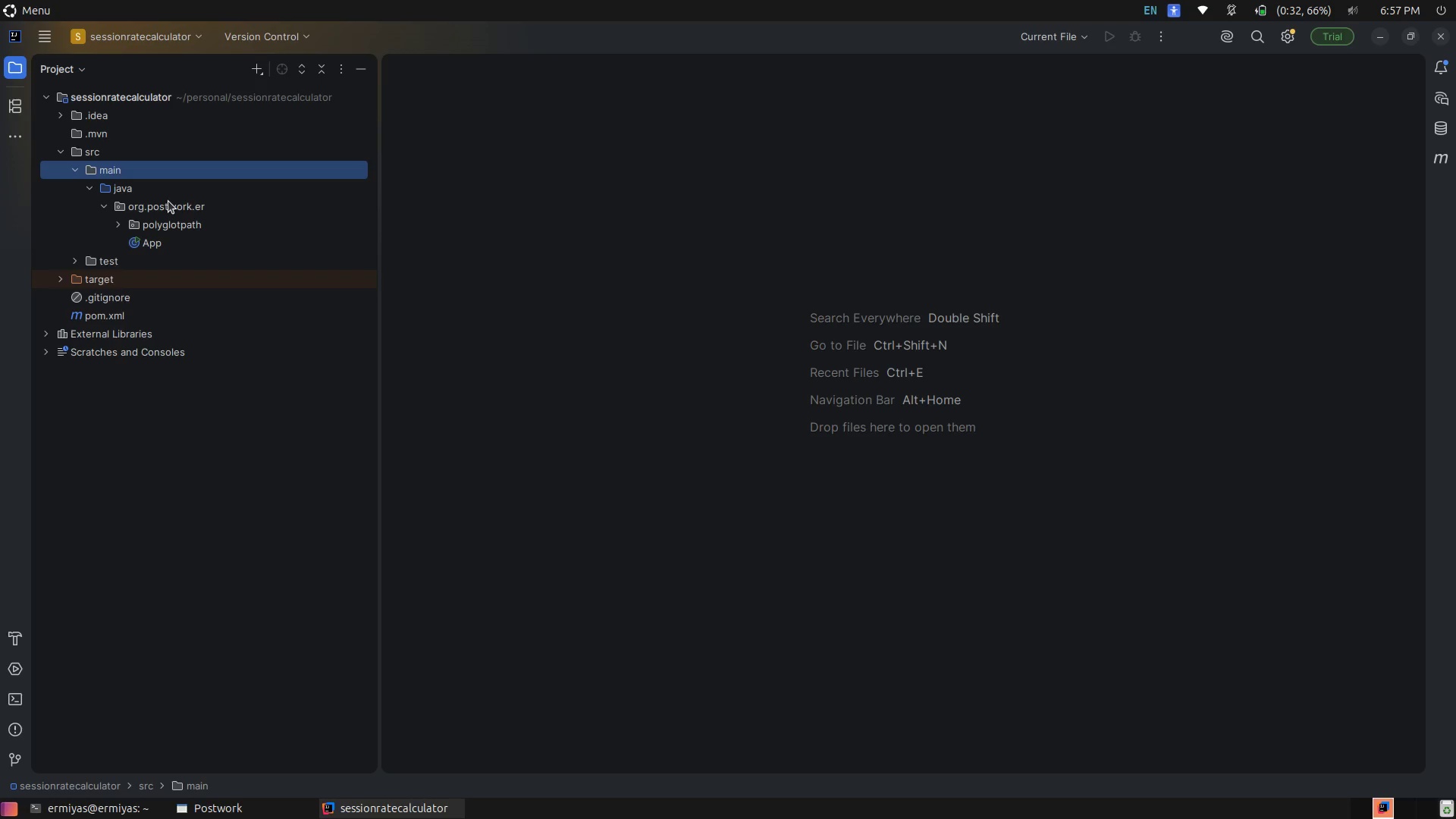 
wait(12.21)
 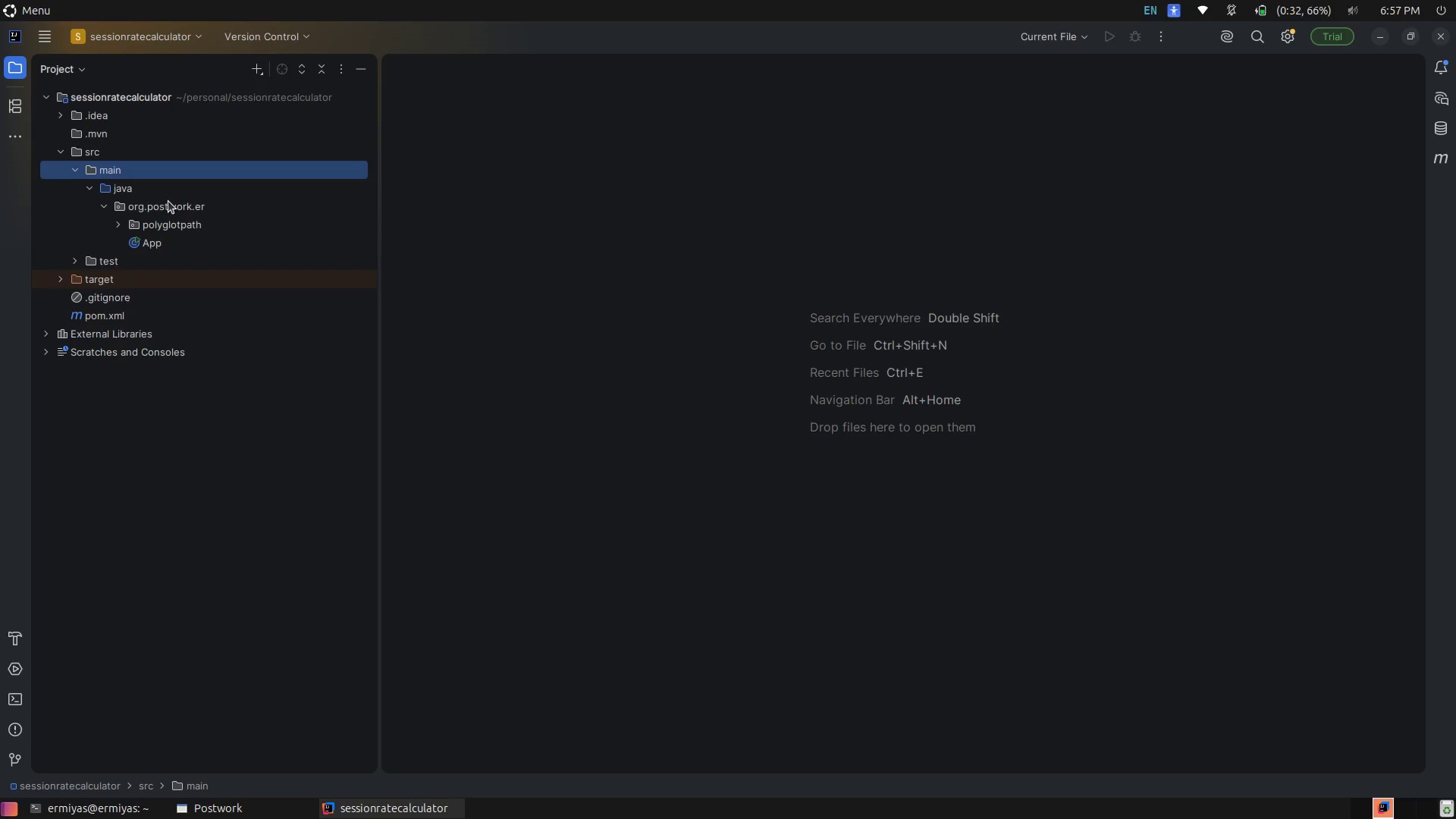 
left_click([115, 228])
 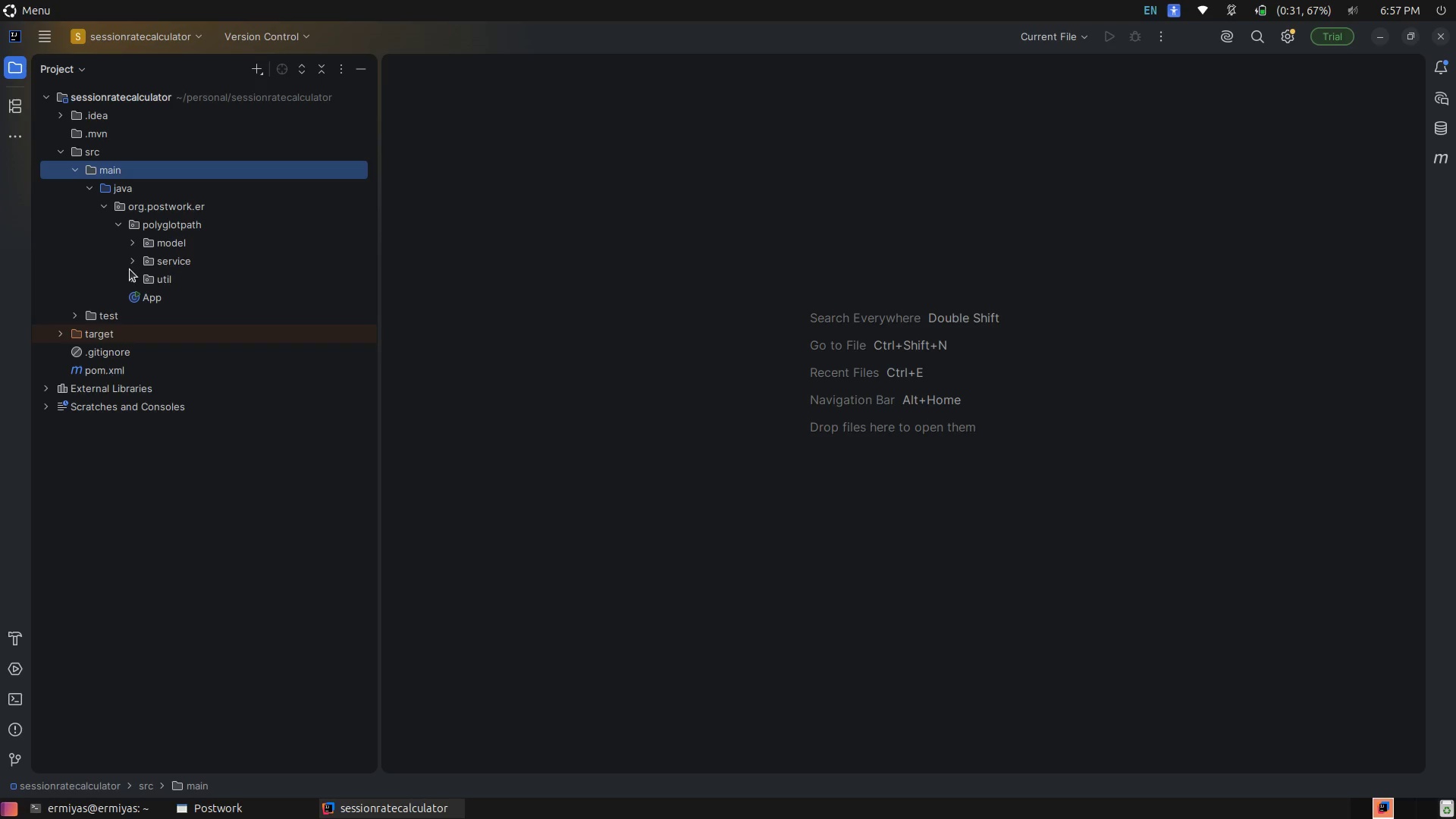 
left_click([133, 258])
 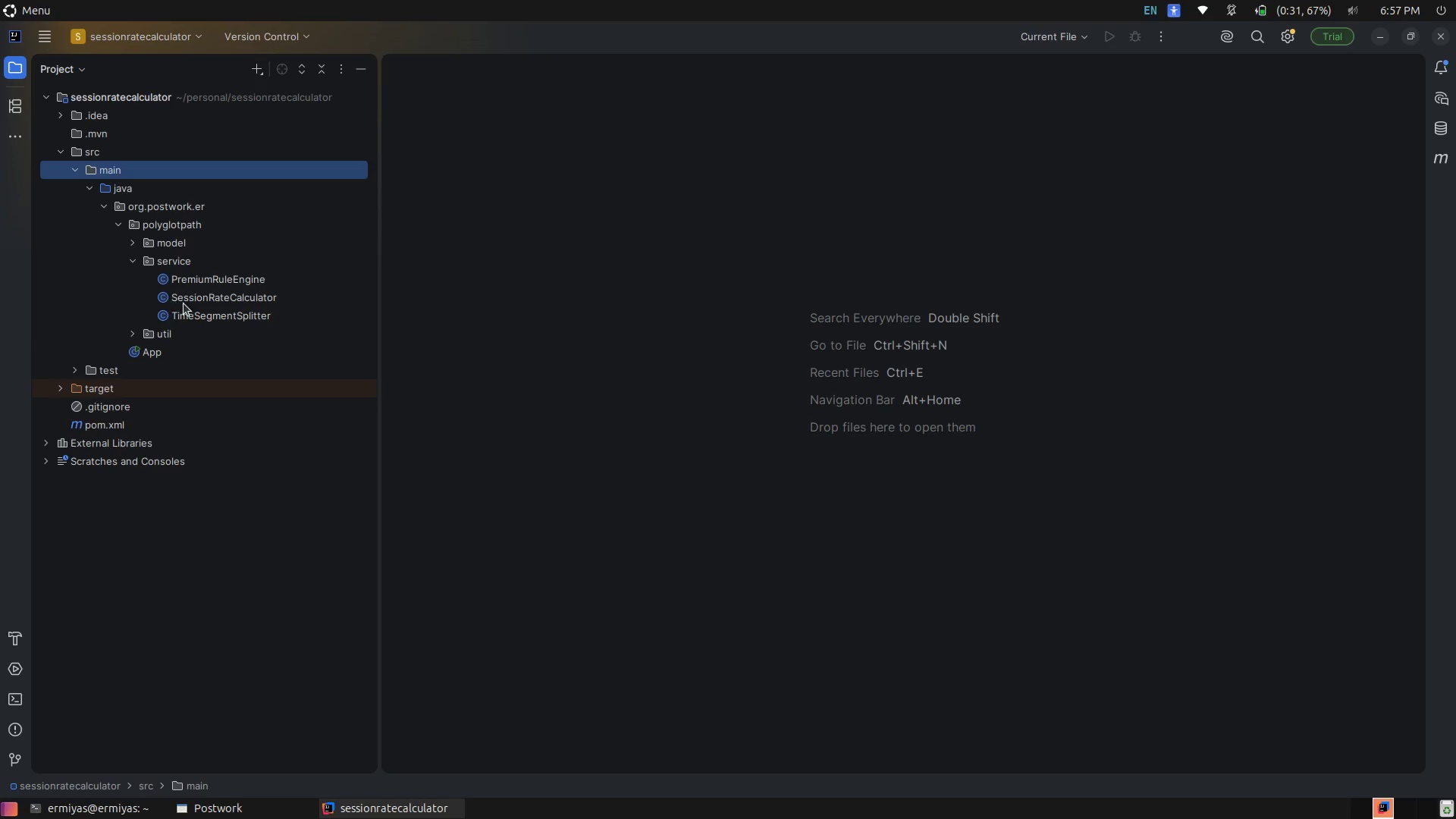 
left_click([199, 299])
 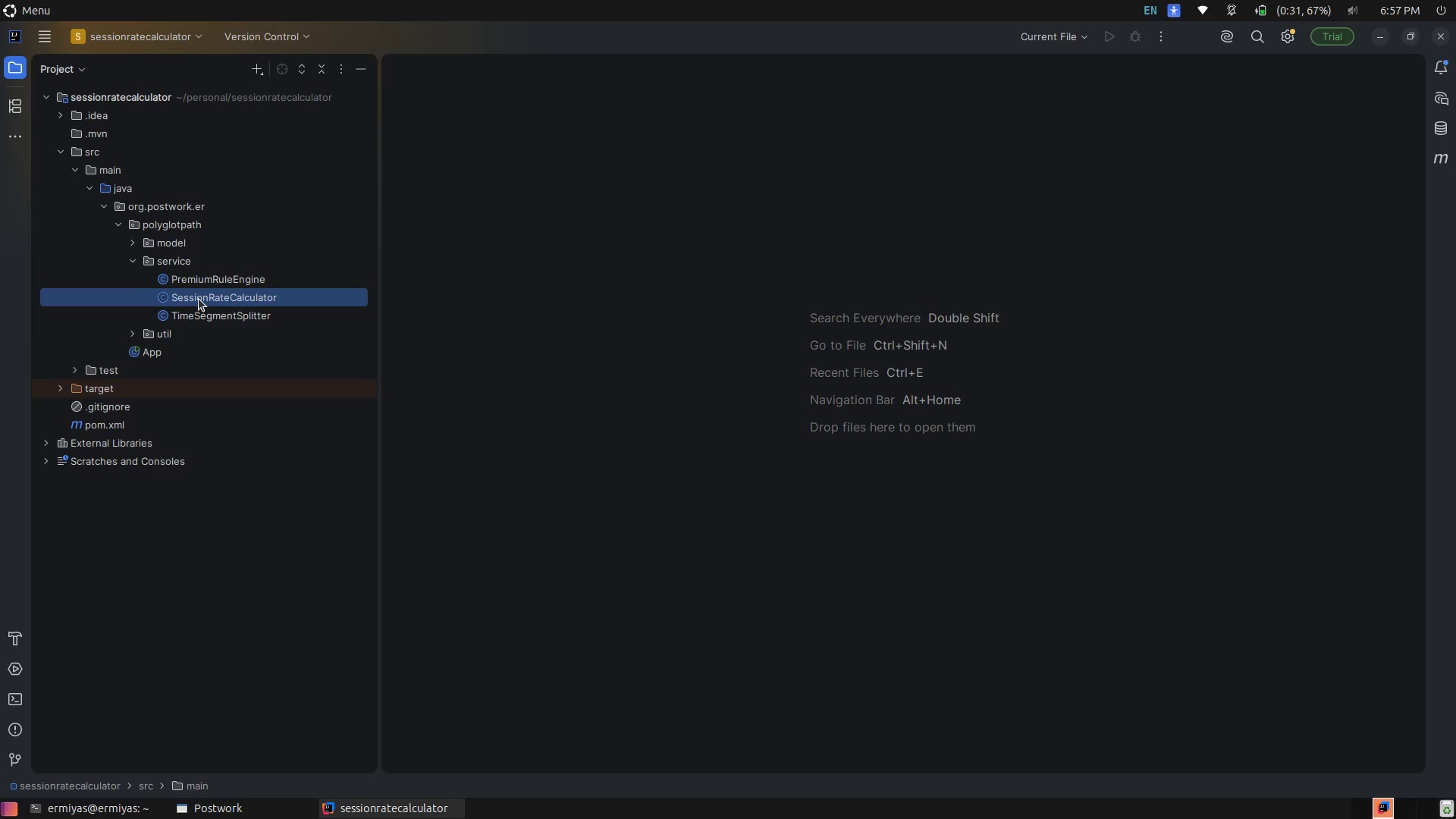 
left_click([202, 297])
 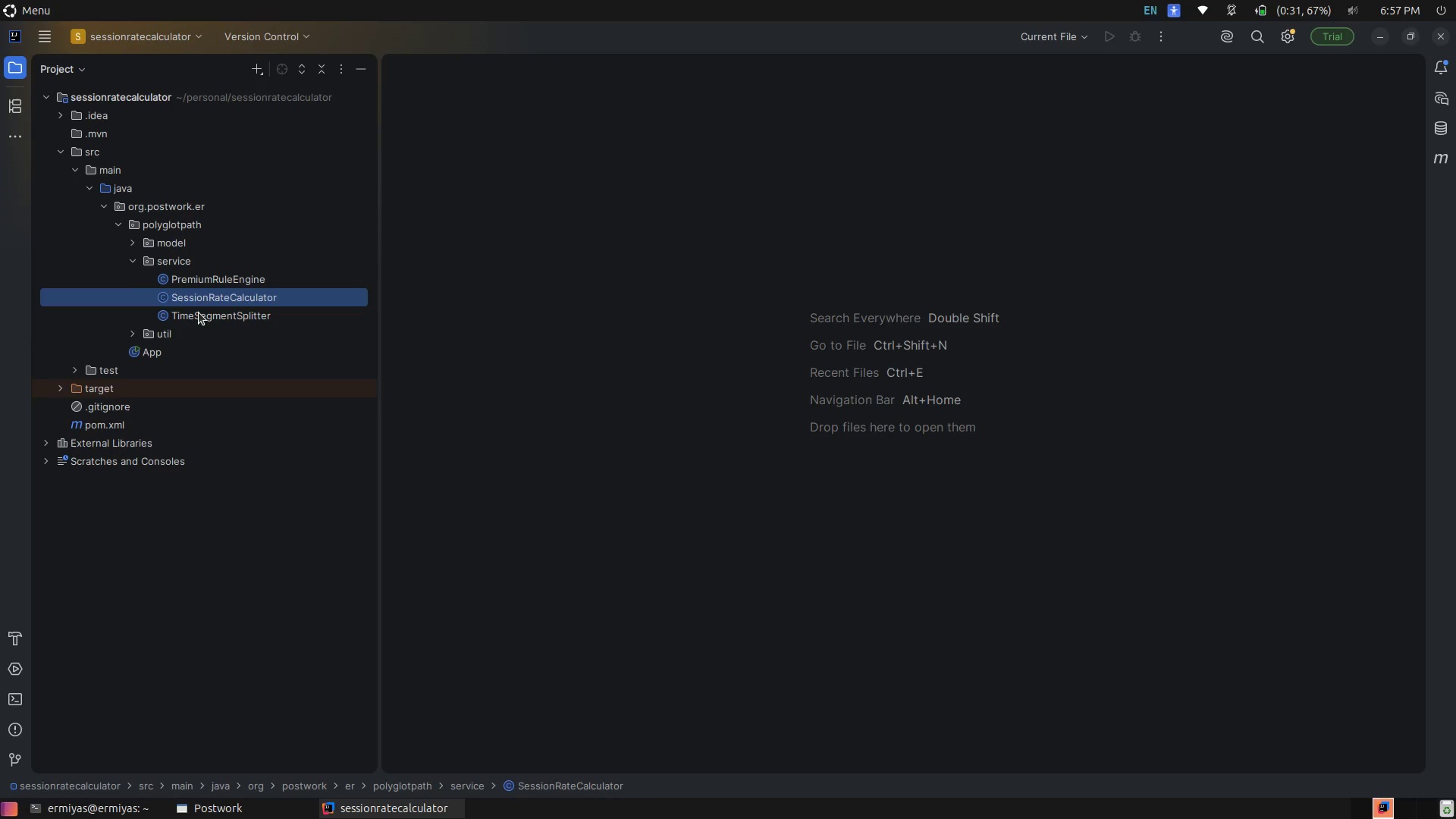 
left_click([199, 312])
 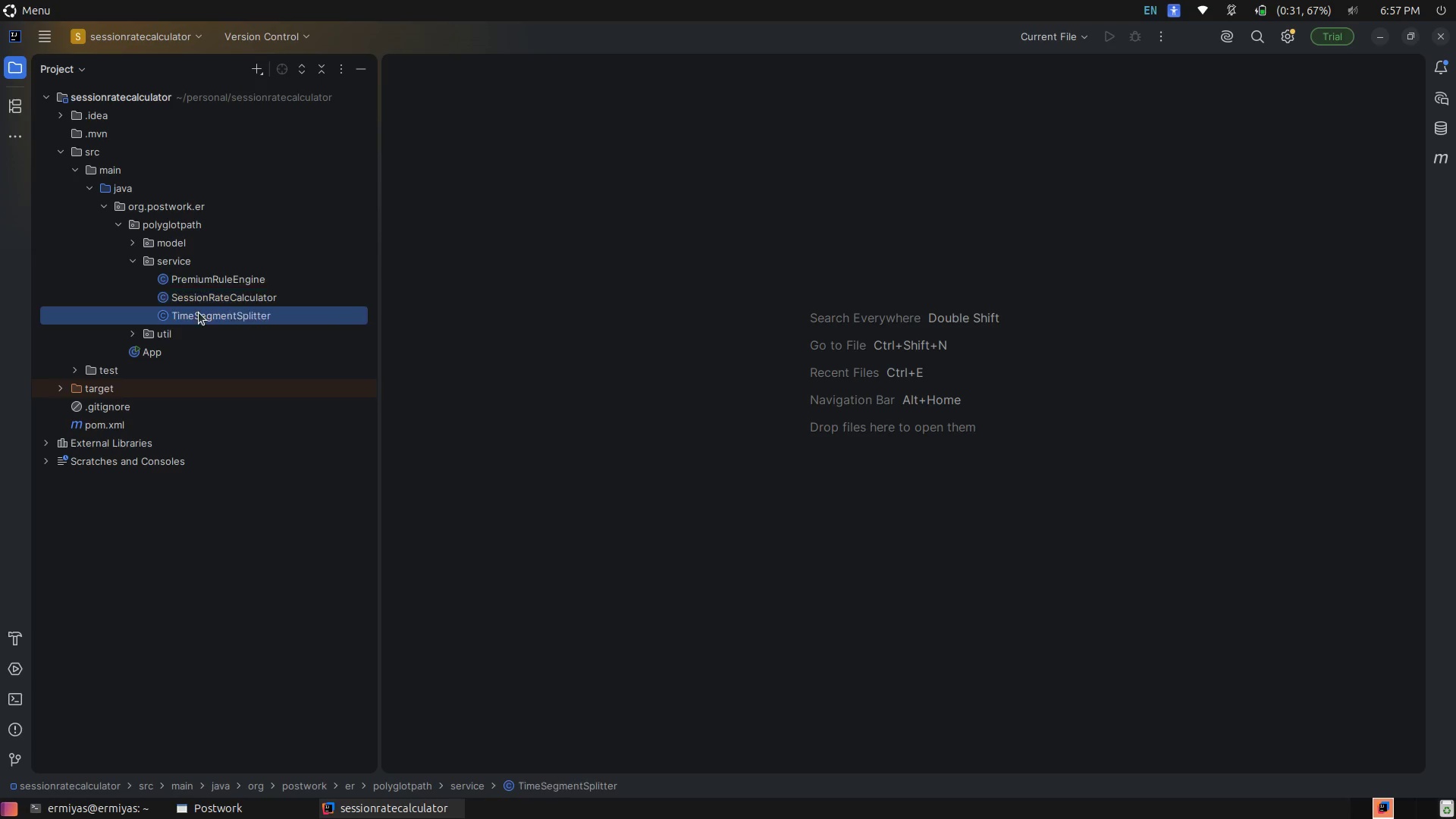 
left_click([199, 312])
 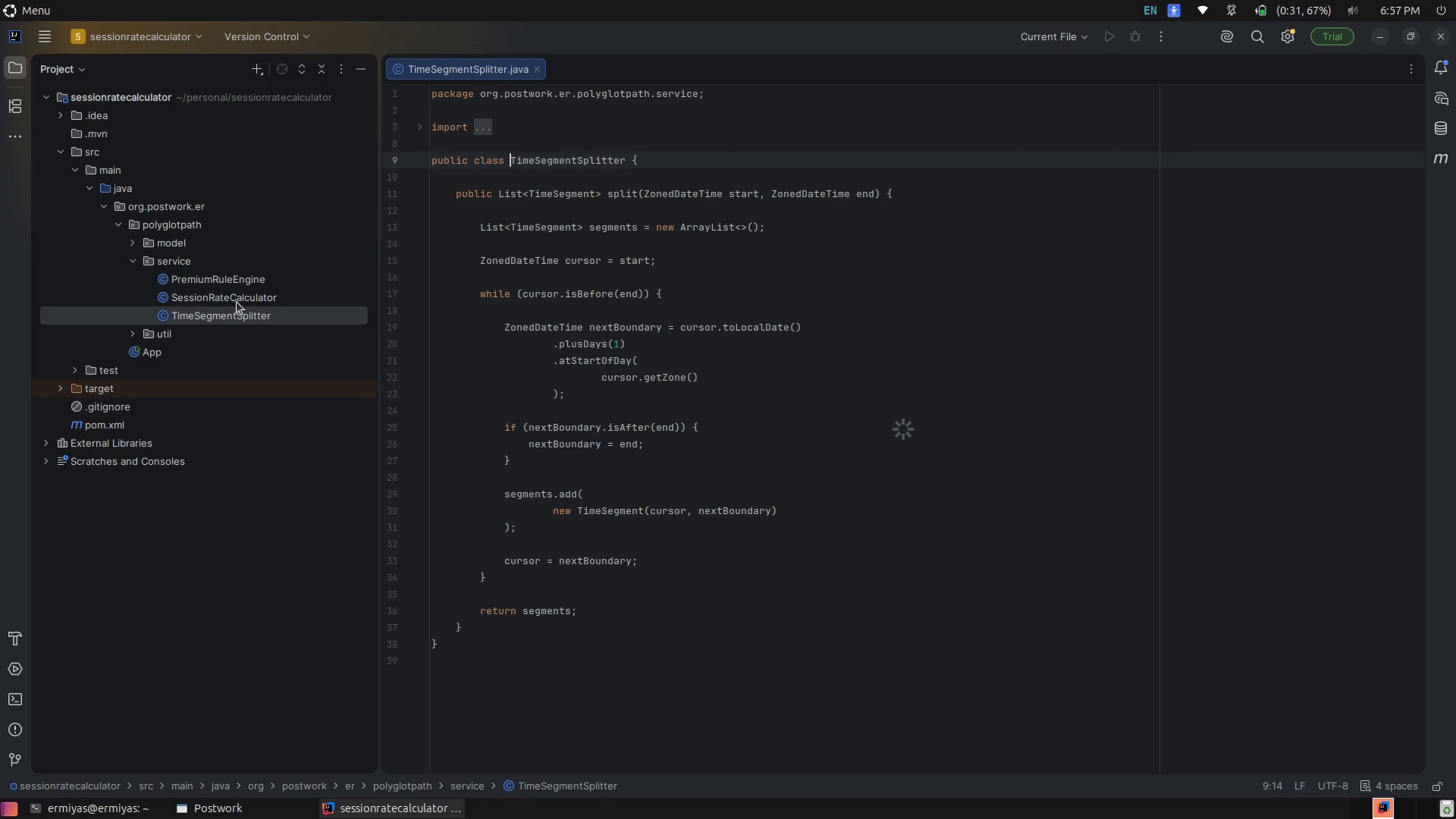 
left_click([245, 290])
 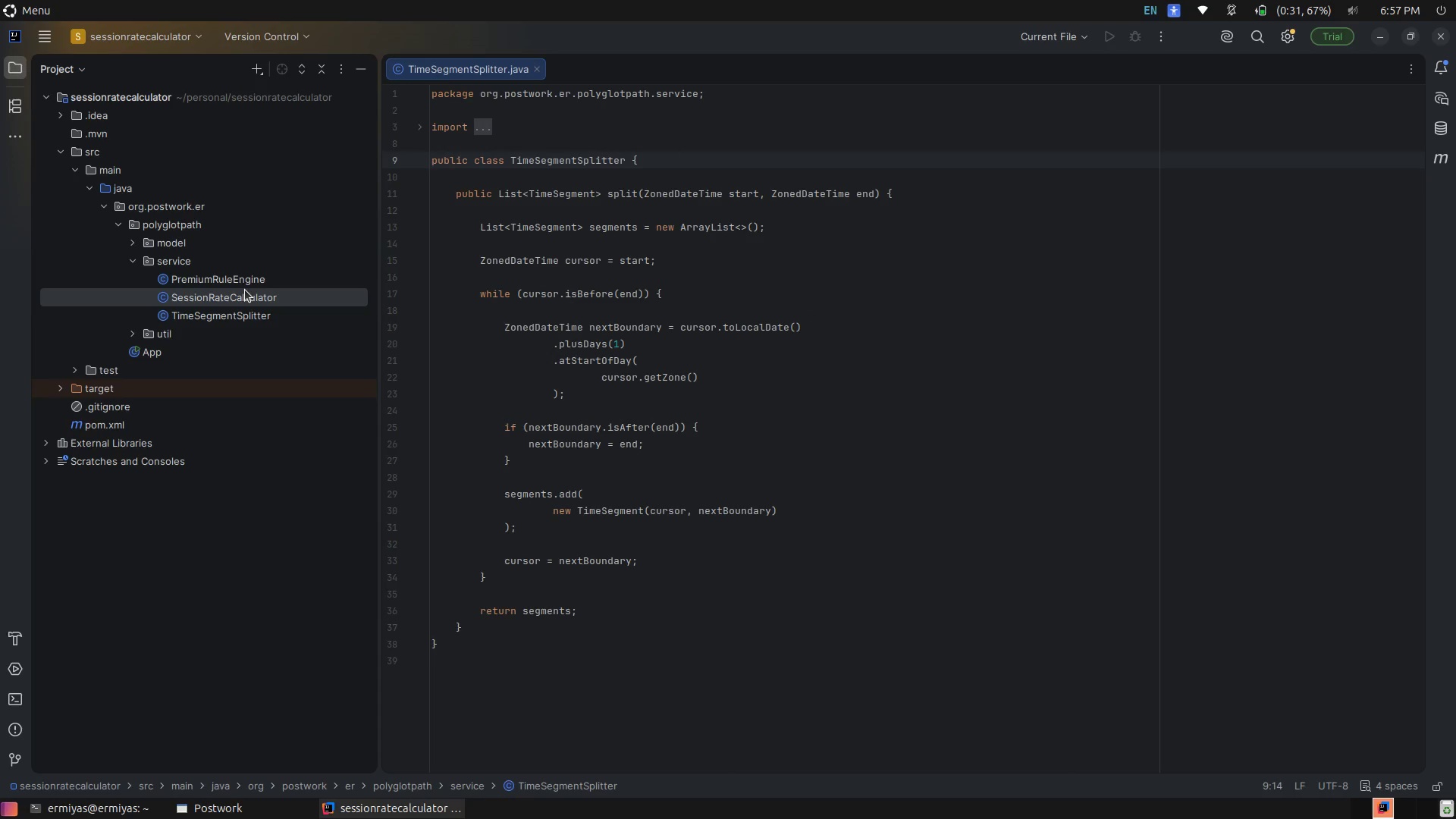 
left_click([245, 290])
 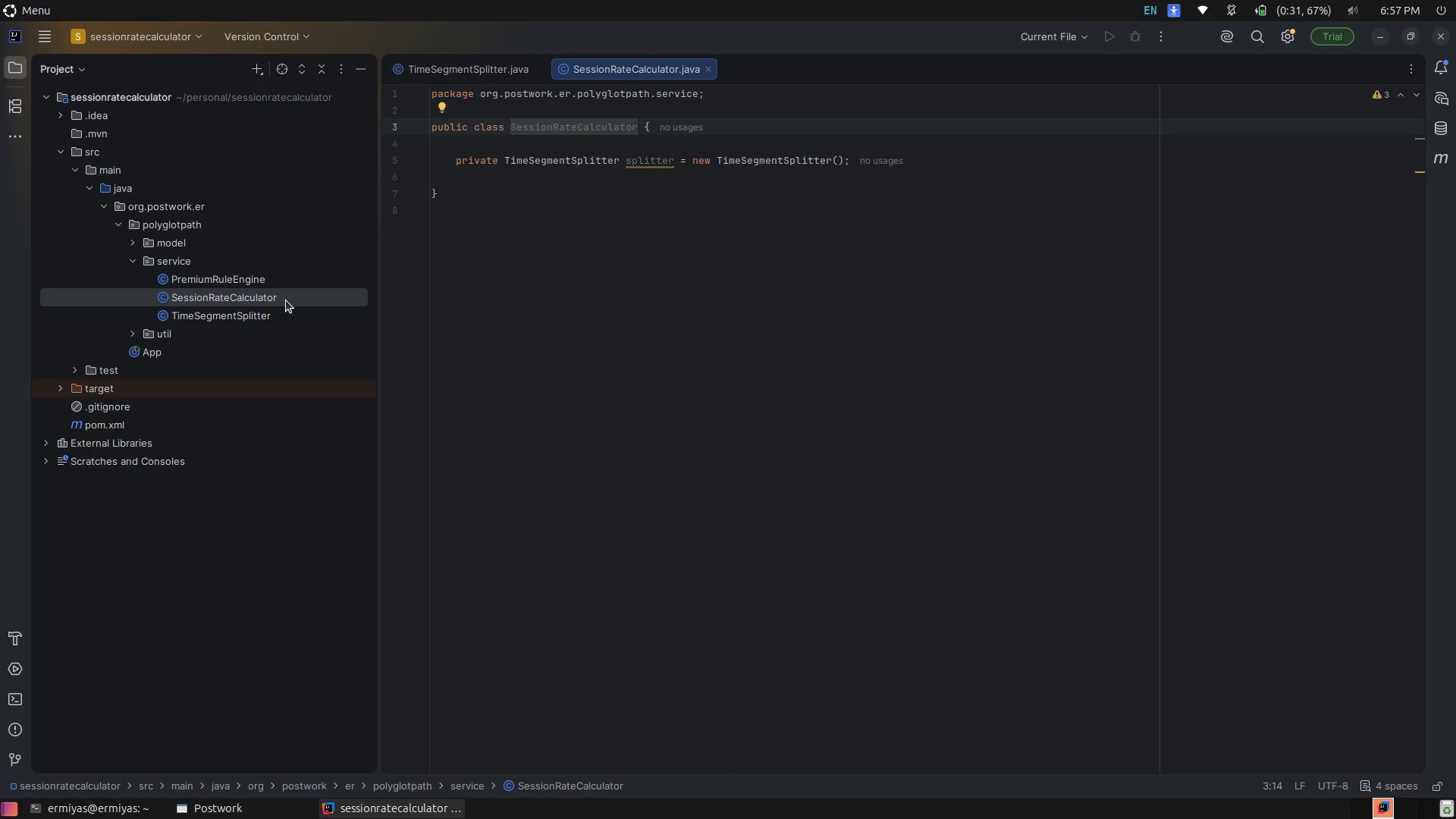 
wait(9.76)
 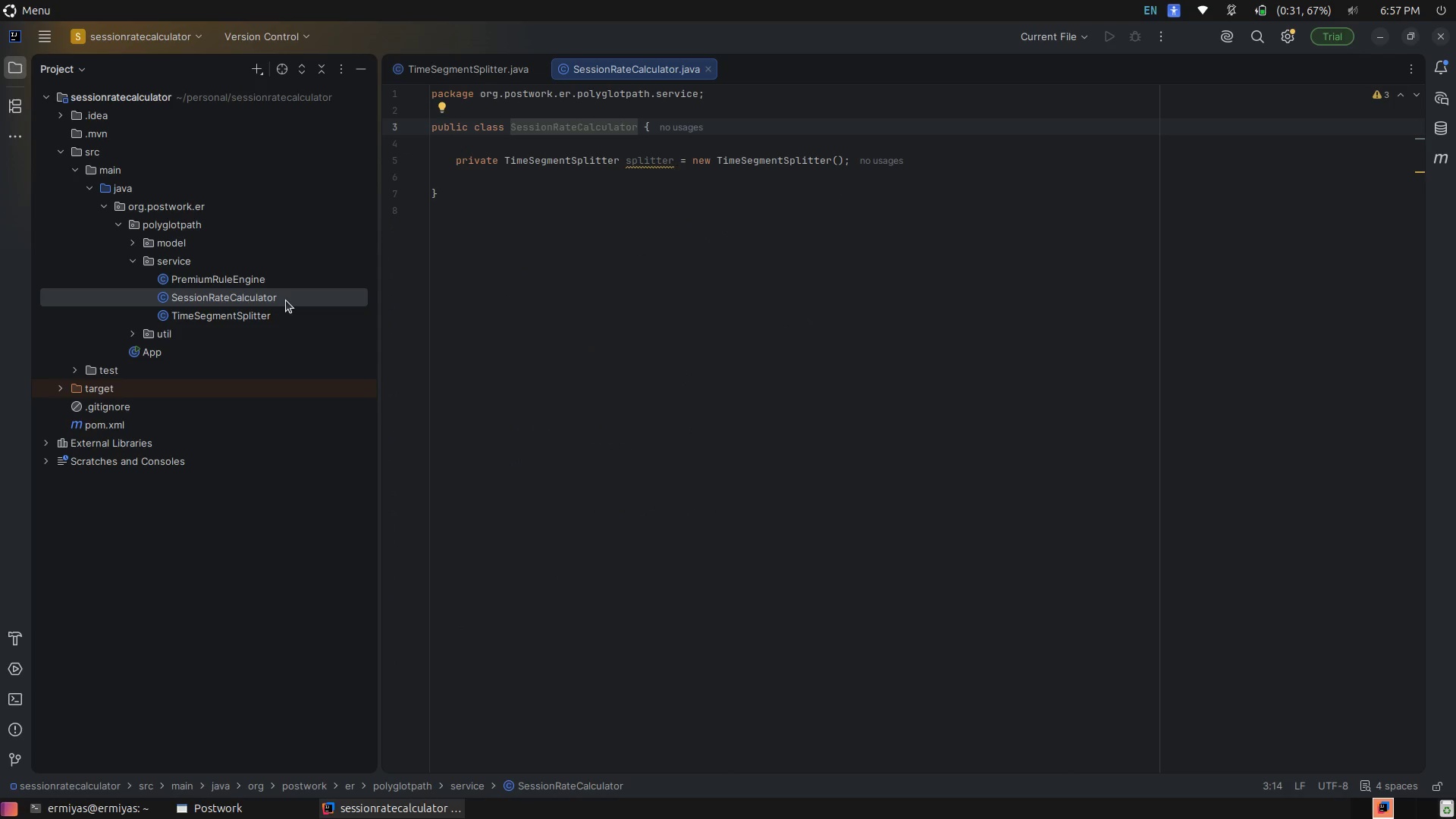 
left_click([774, 288])
 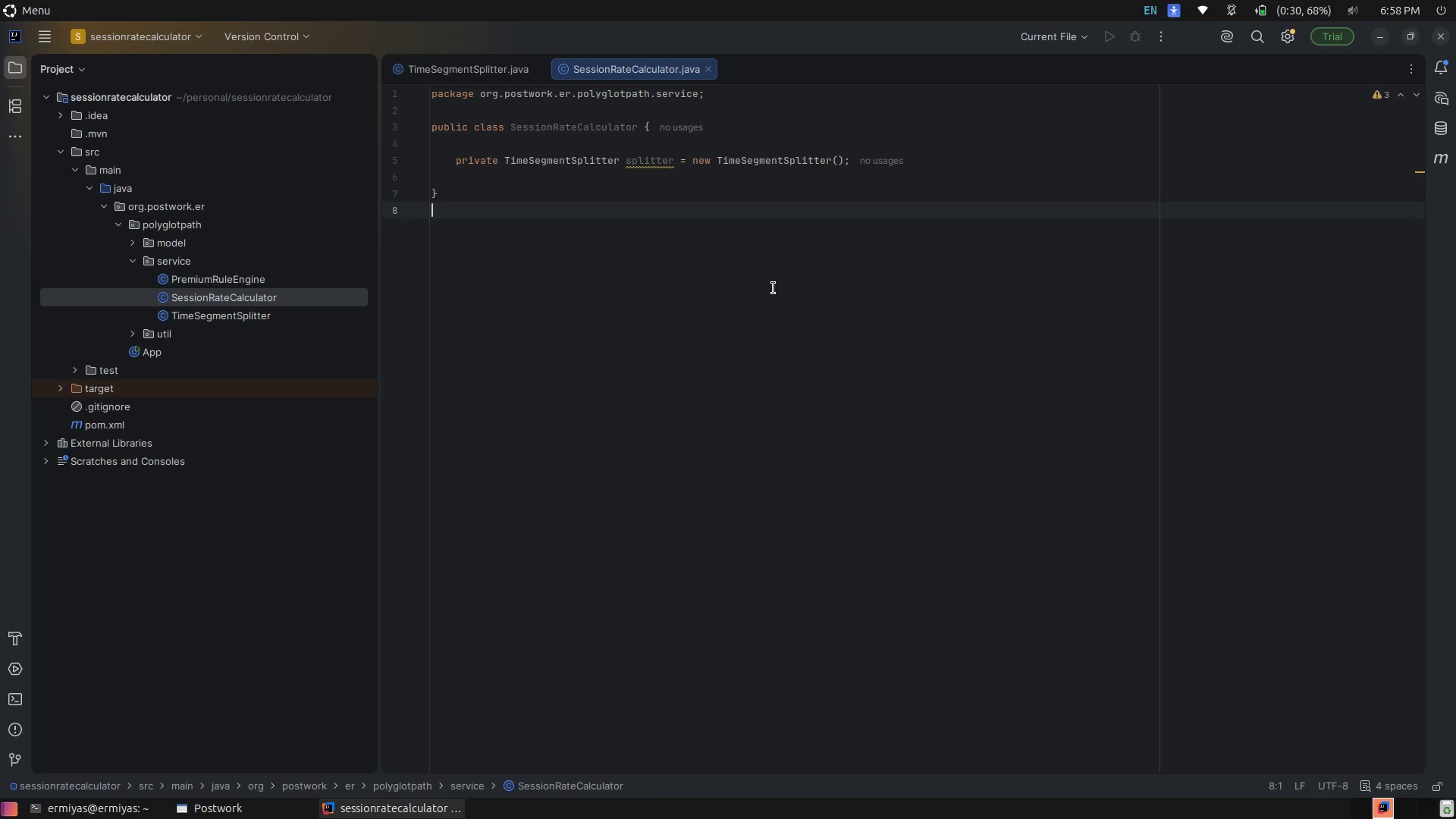 
wait(55.25)
 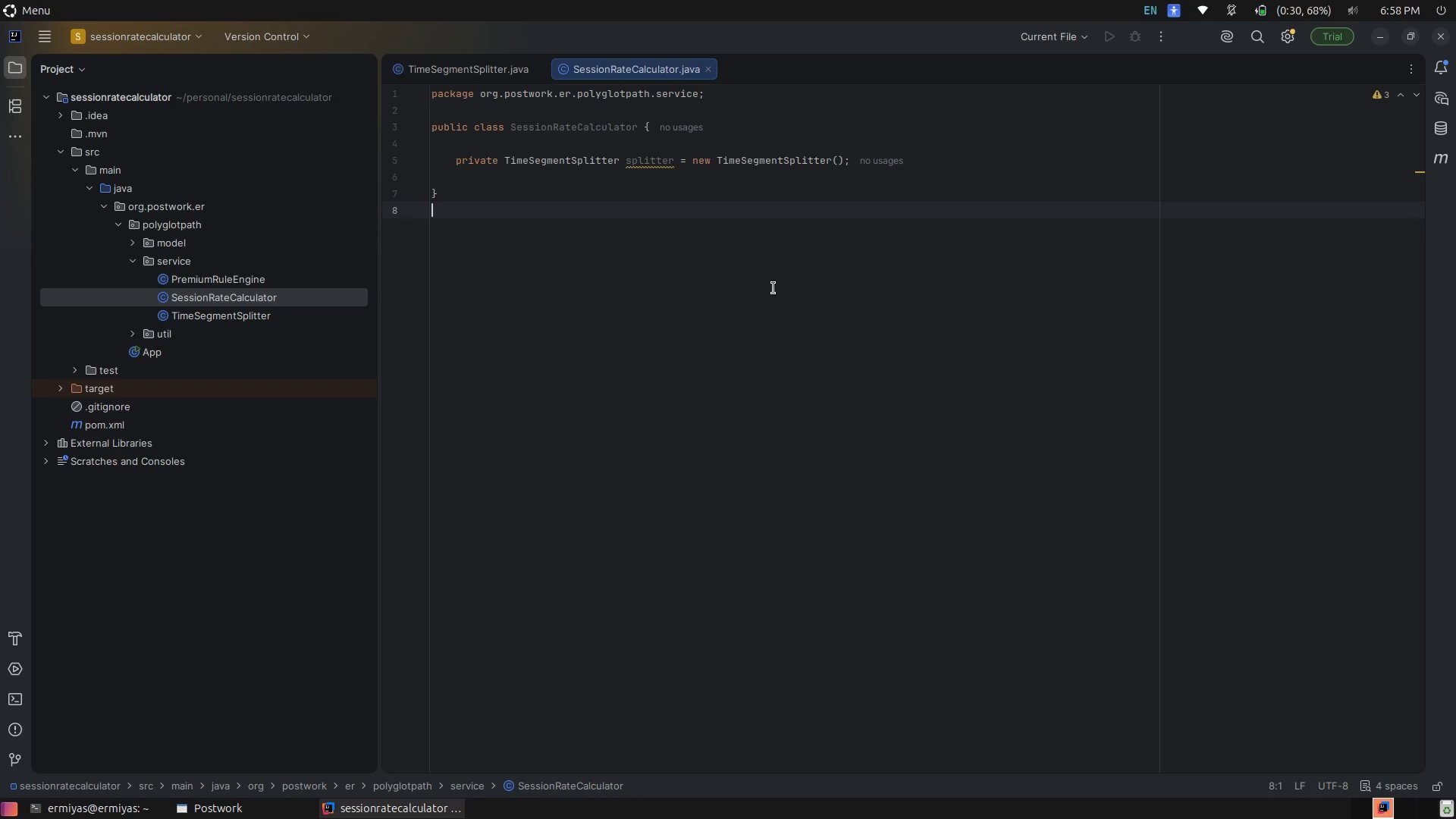 
left_click([786, 284])
 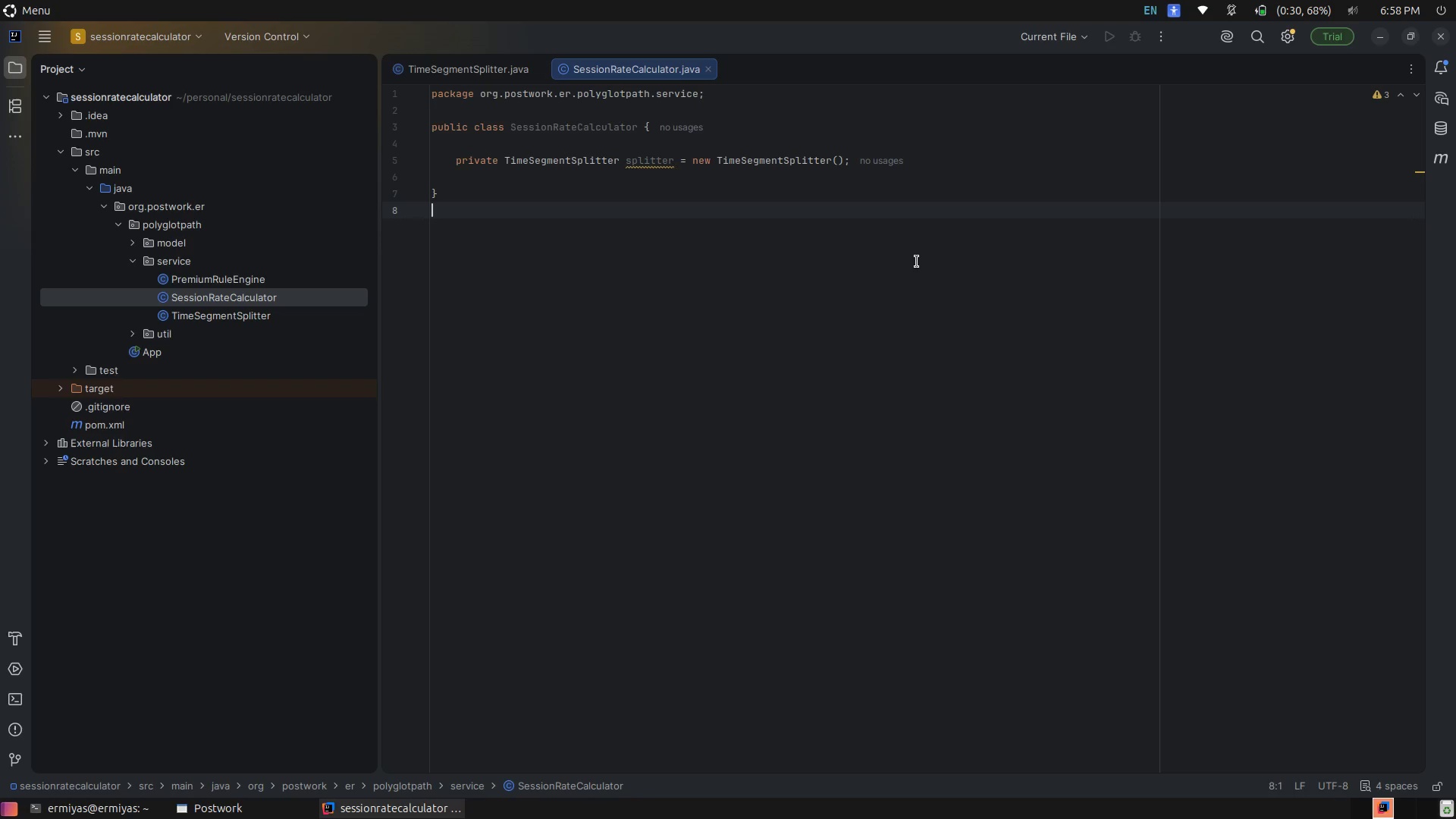 
left_click([917, 262])
 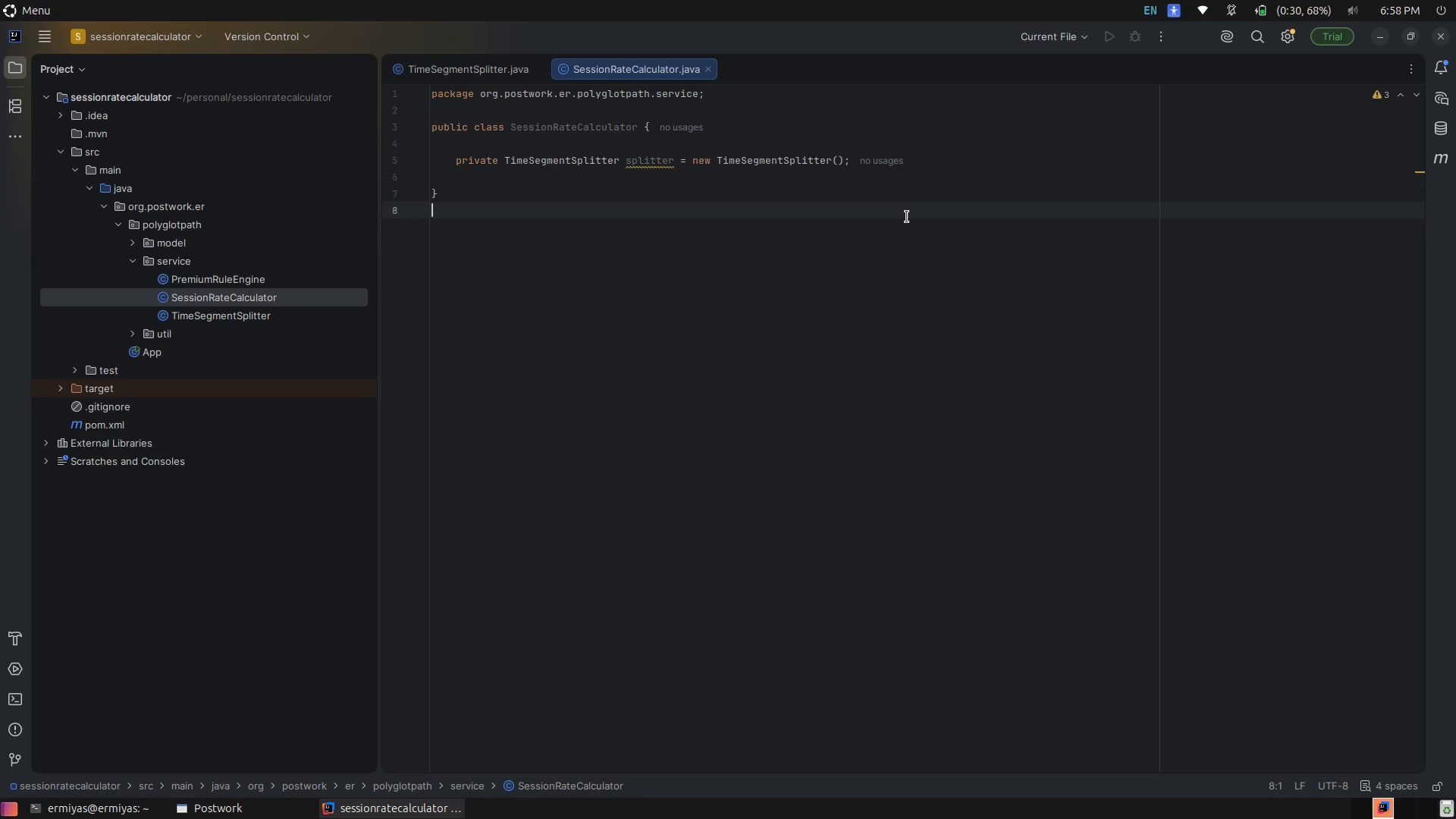 
left_click([907, 205])
 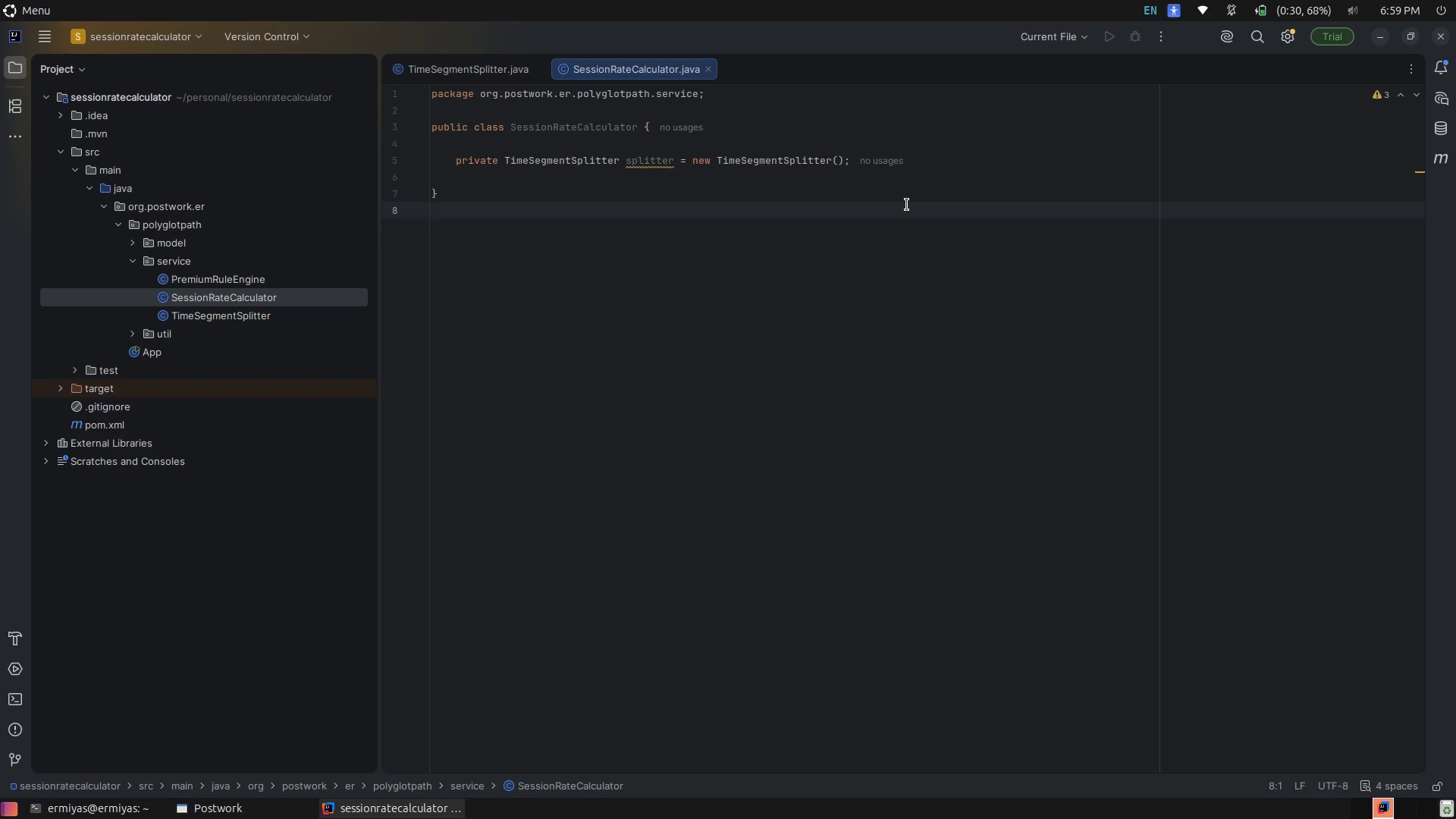 
wait(15.54)
 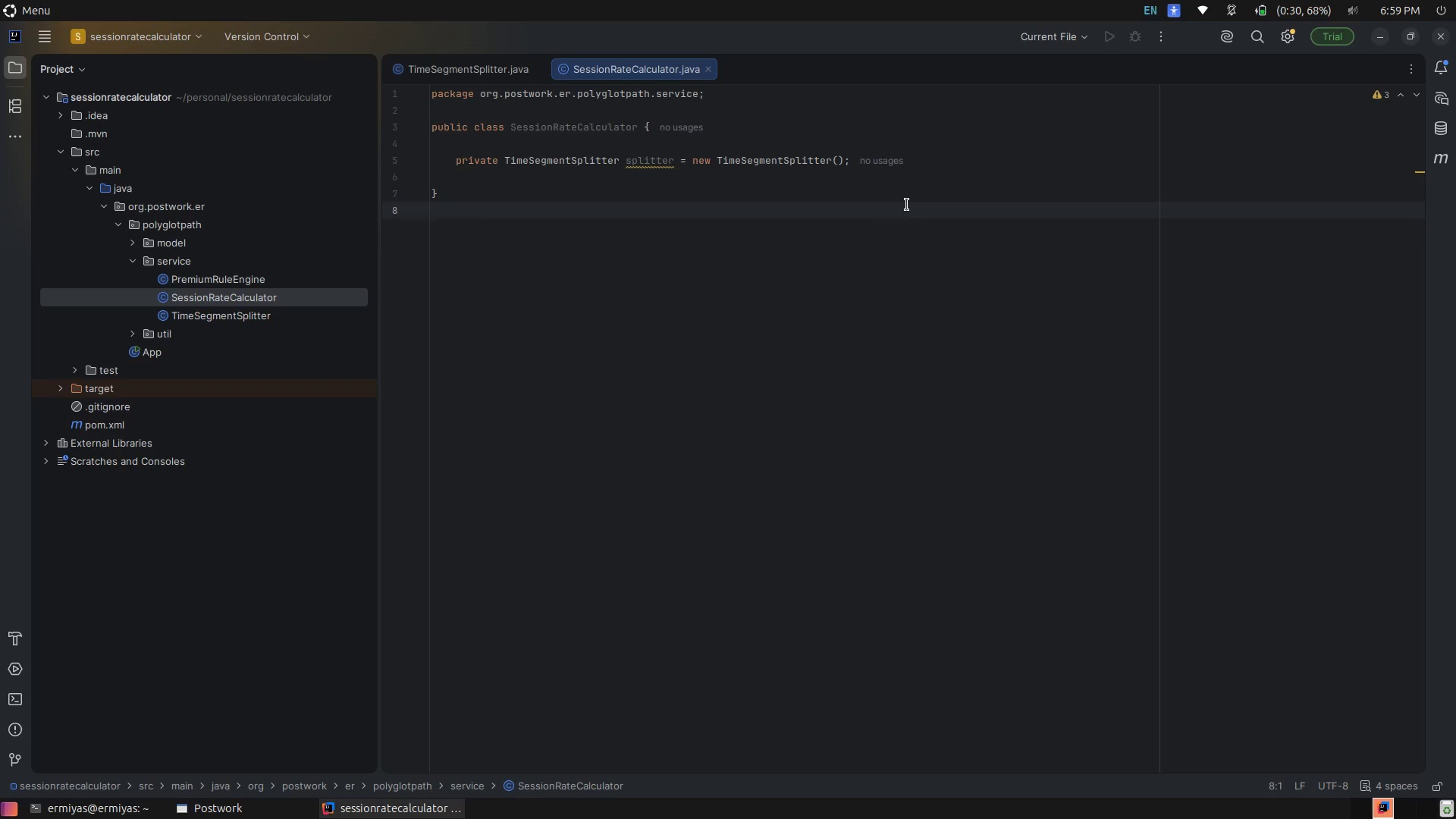 
left_click([713, 320])
 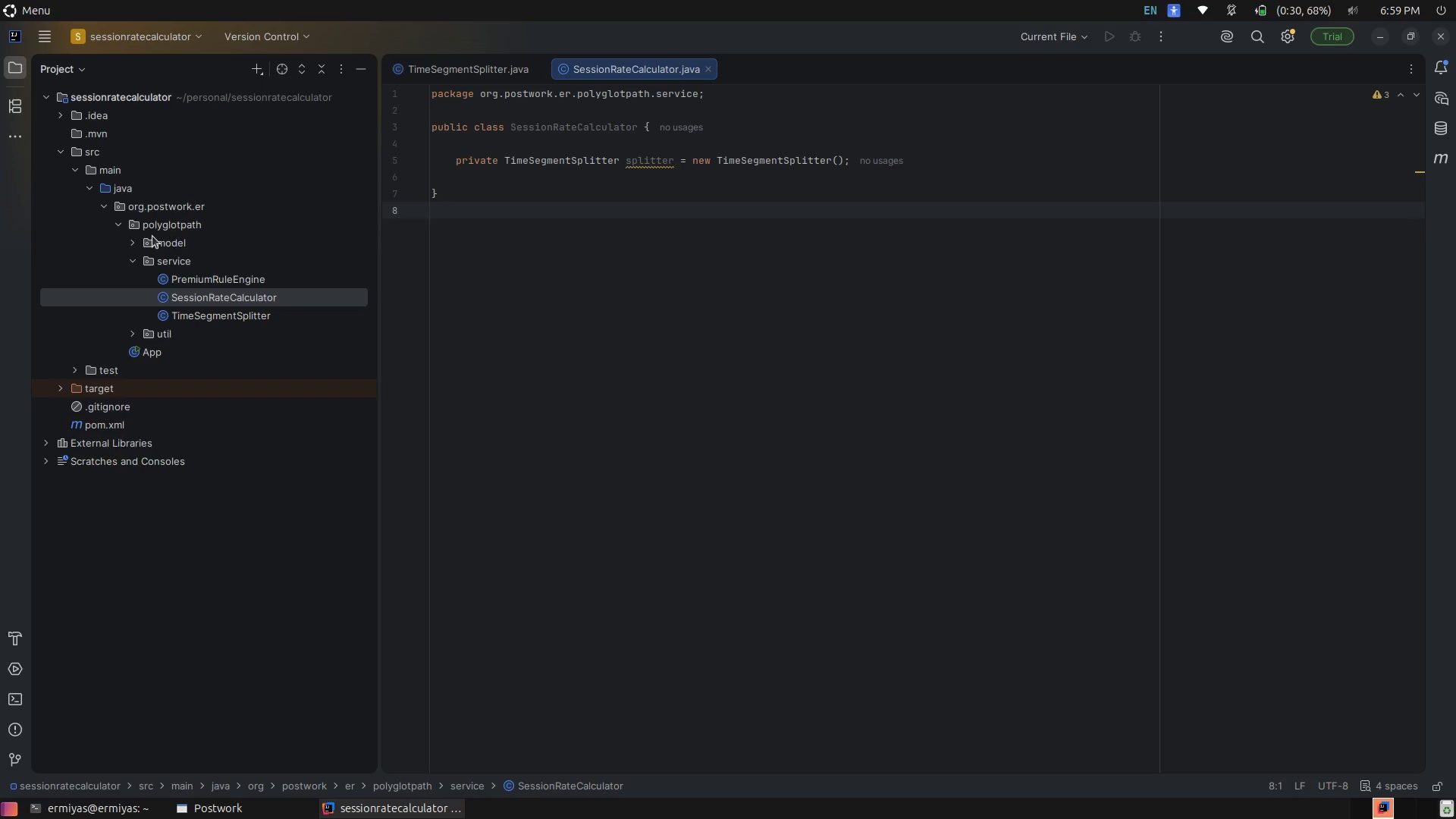 
left_click([132, 243])
 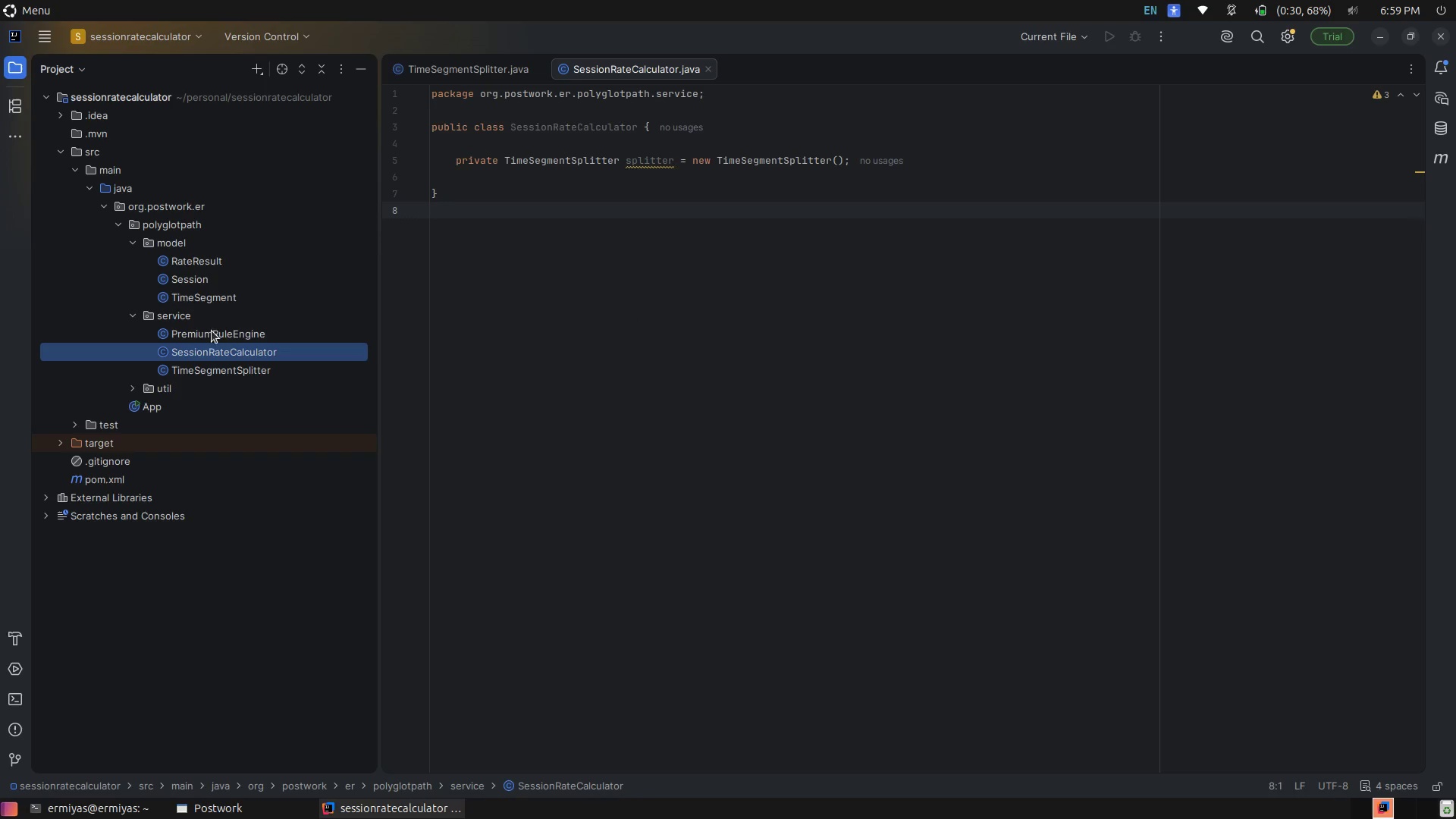 
double_click([194, 278])
 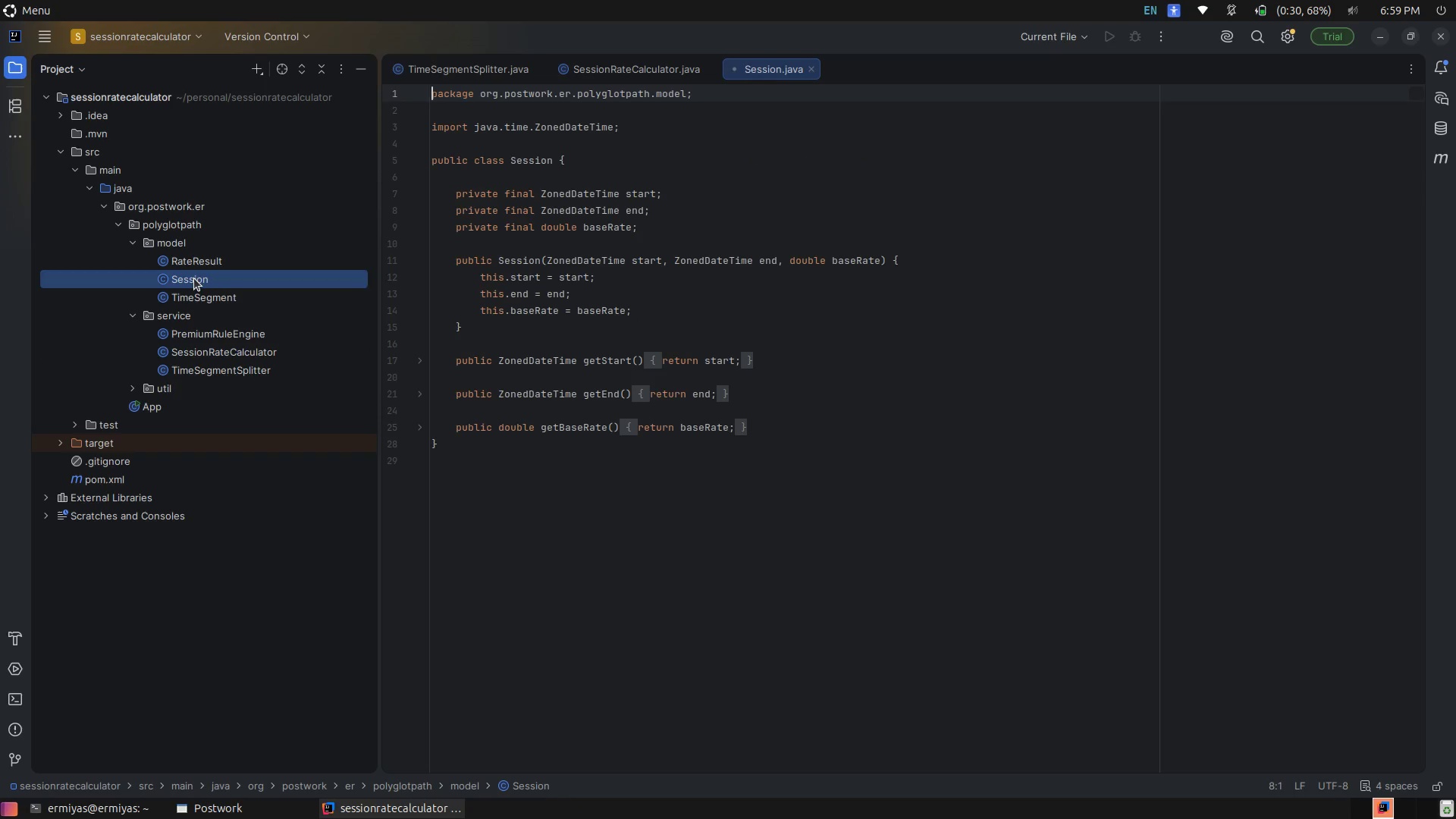 
left_click([194, 278])
 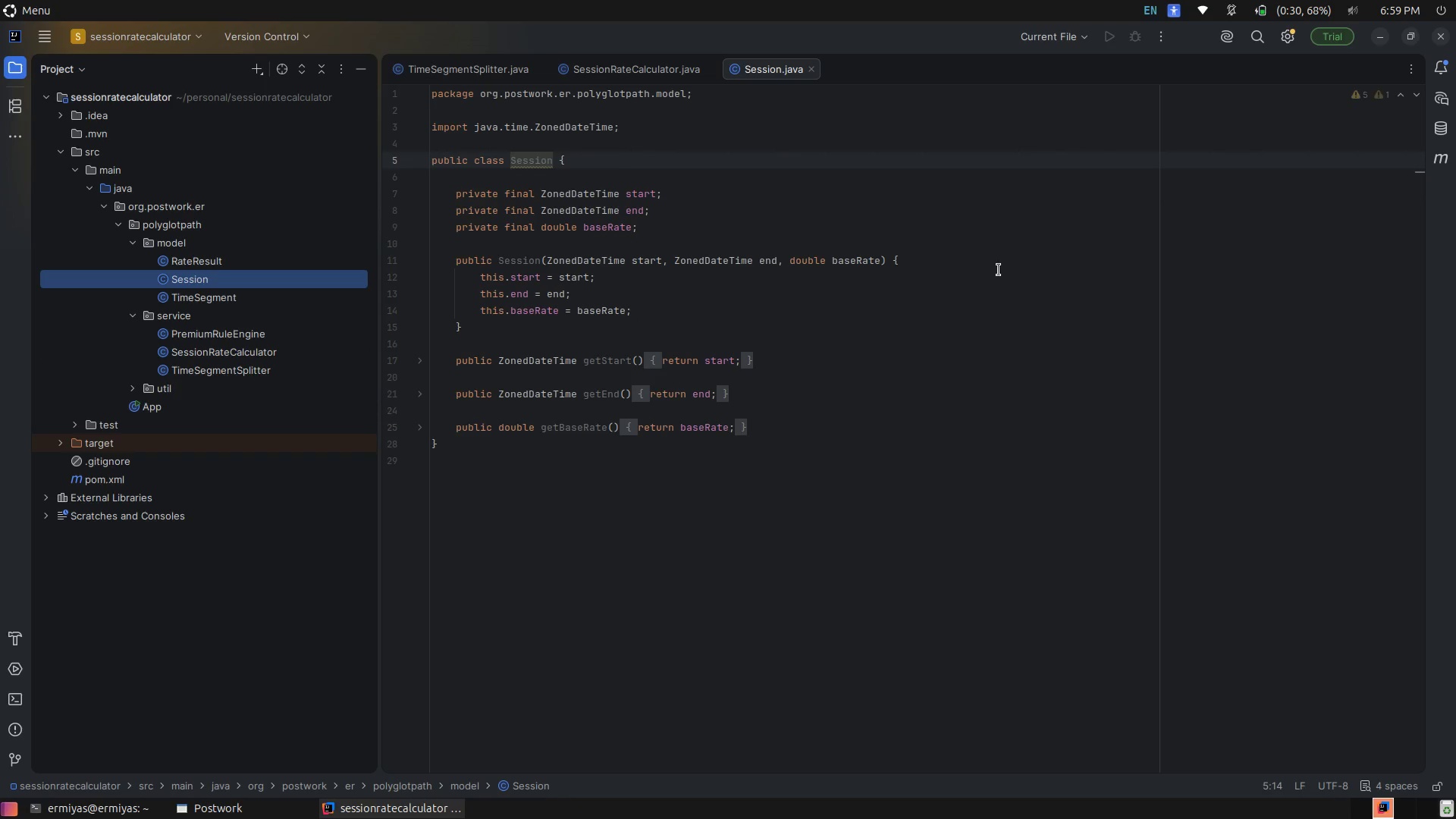 
left_click([1021, 268])
 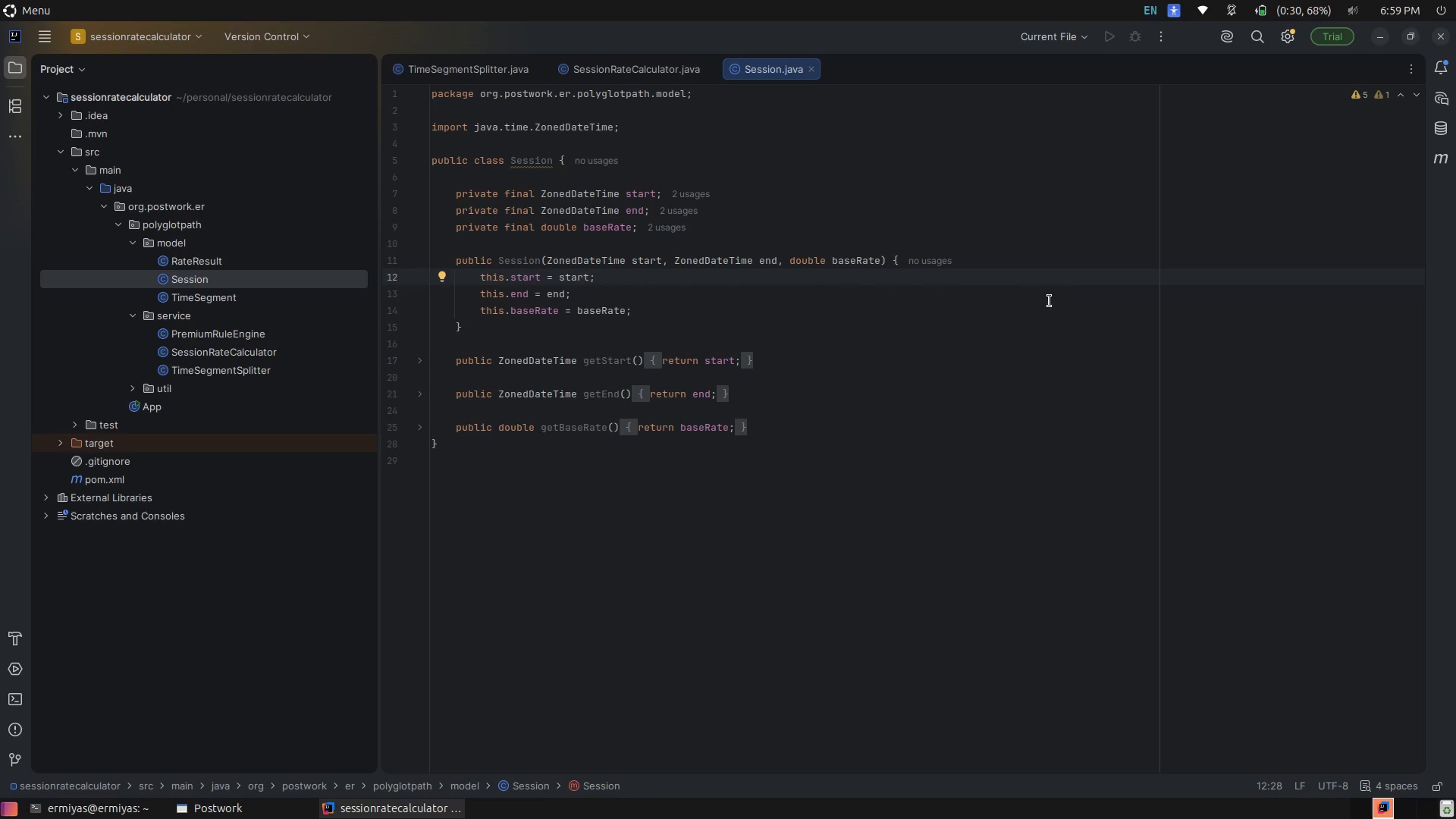 
wait(6.94)
 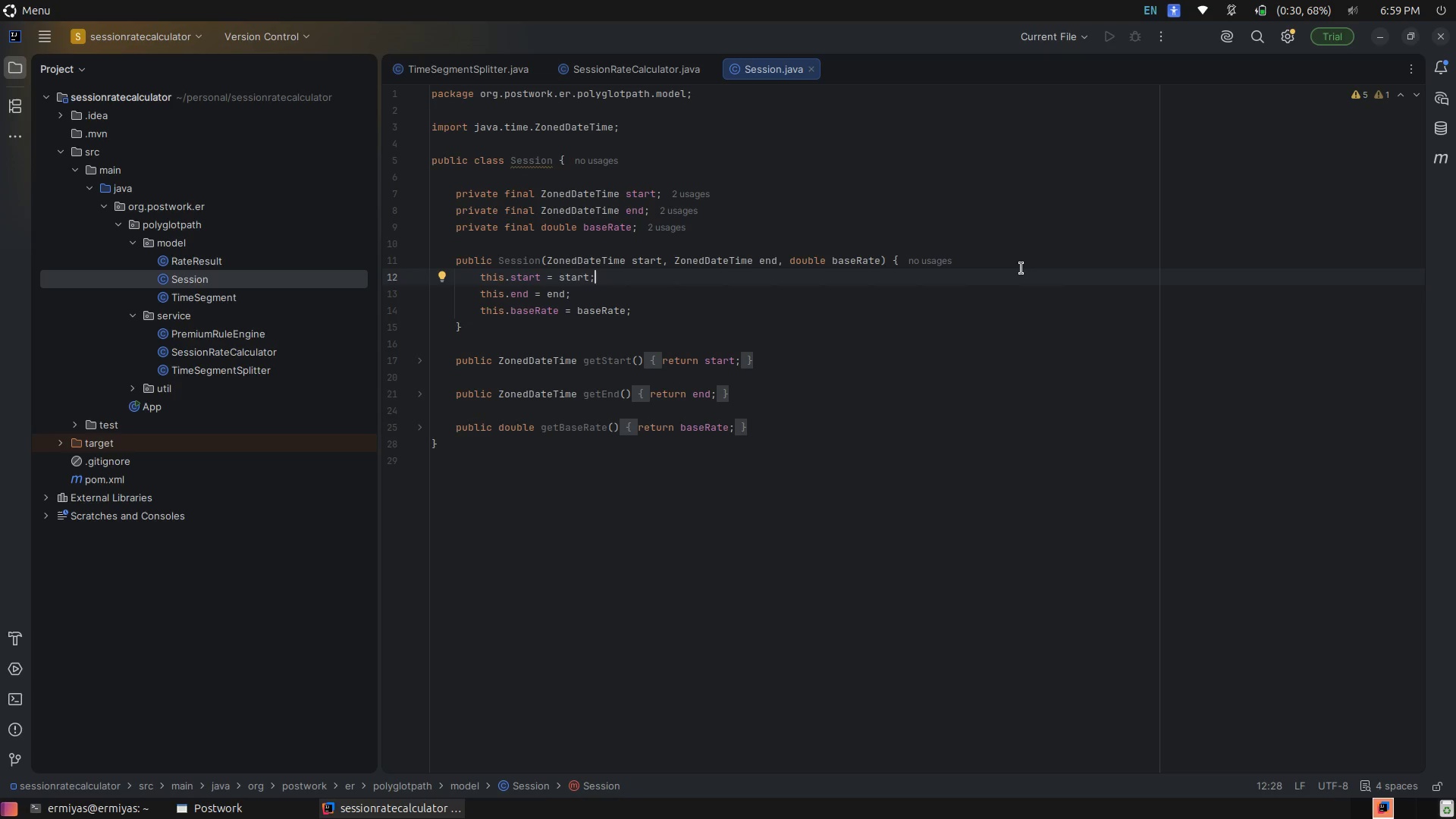 
left_click([519, 324])
 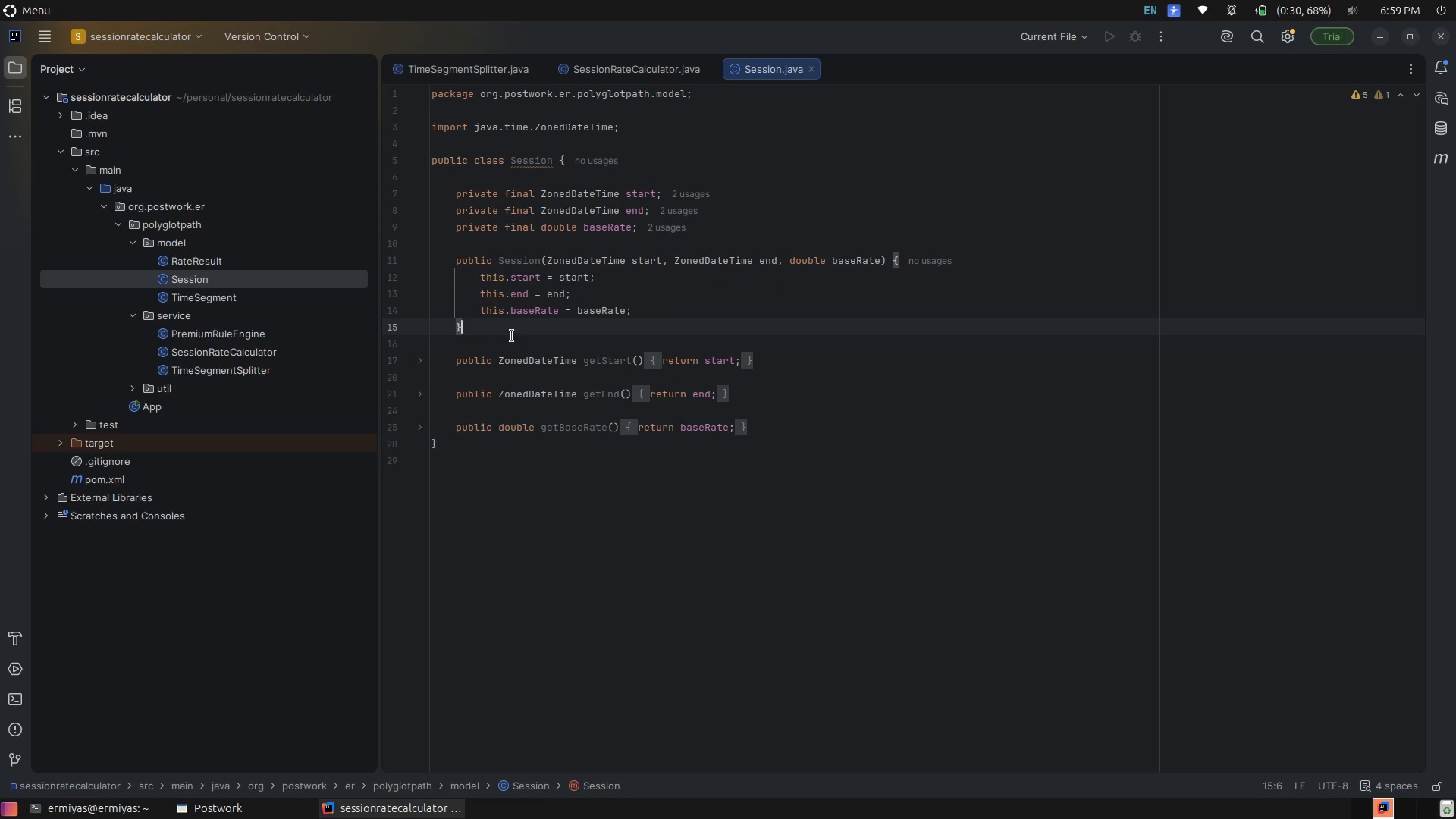 
double_click([177, 305])
 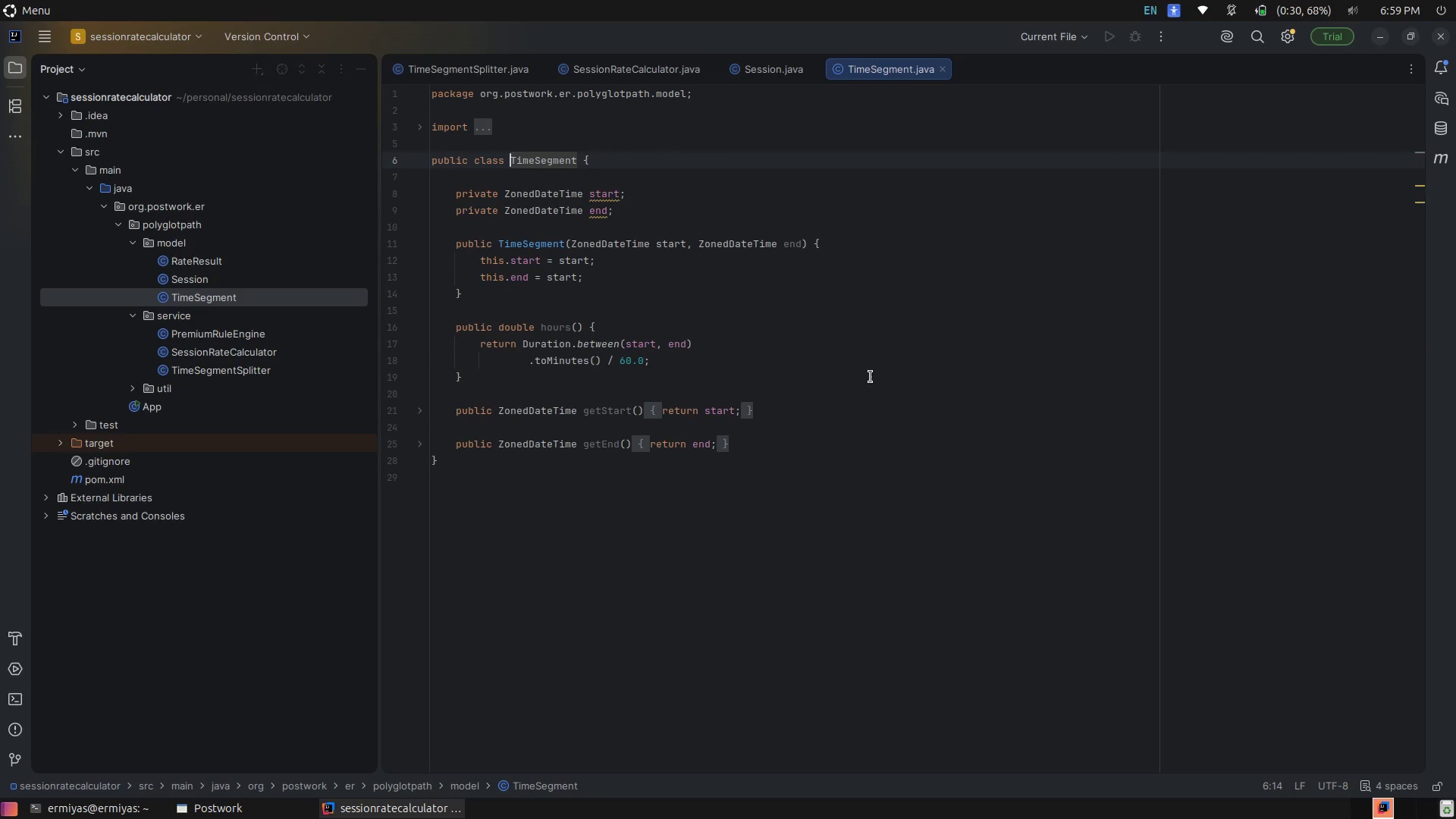 
left_click([1000, 367])
 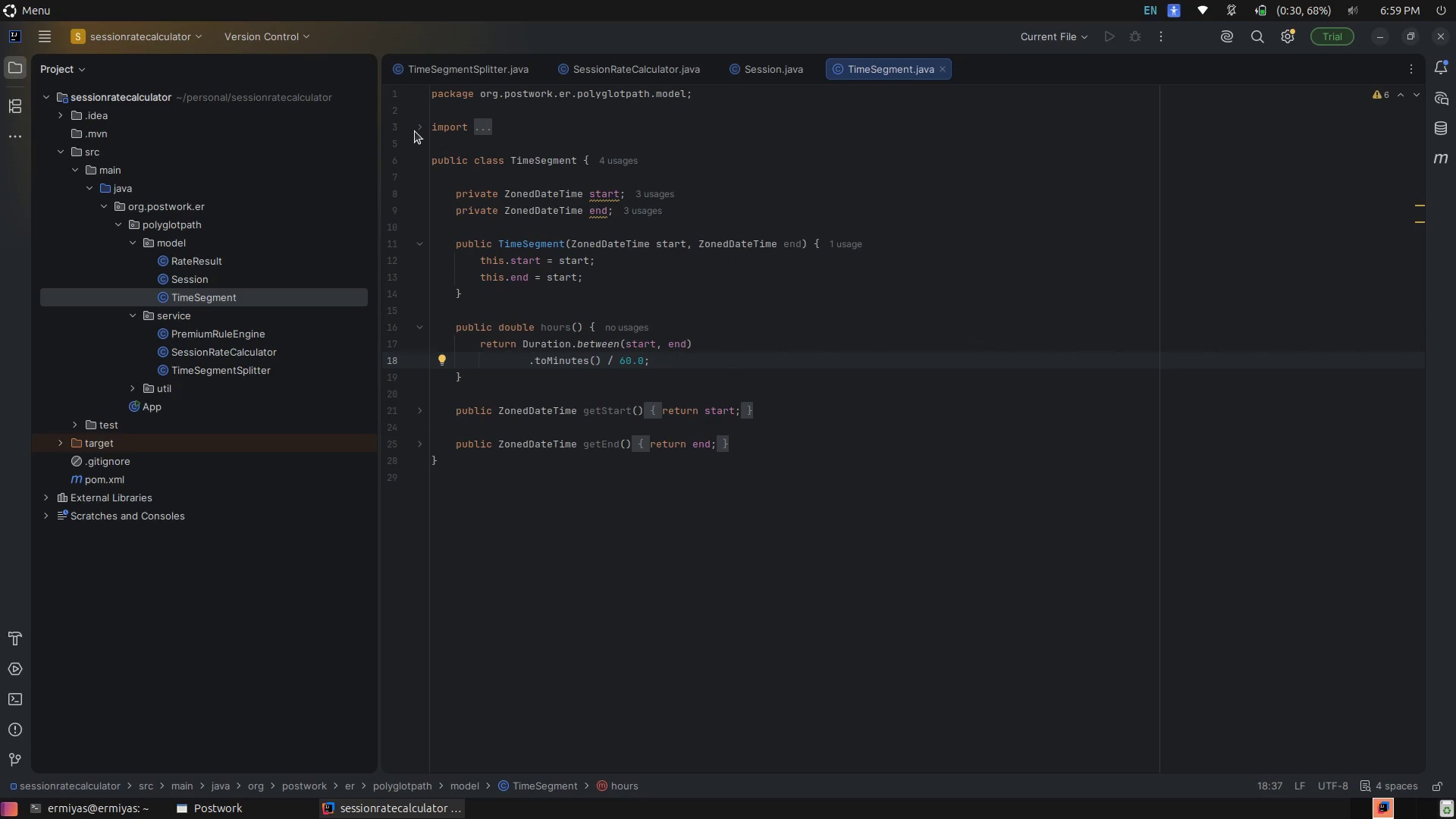 
left_click([424, 129])
 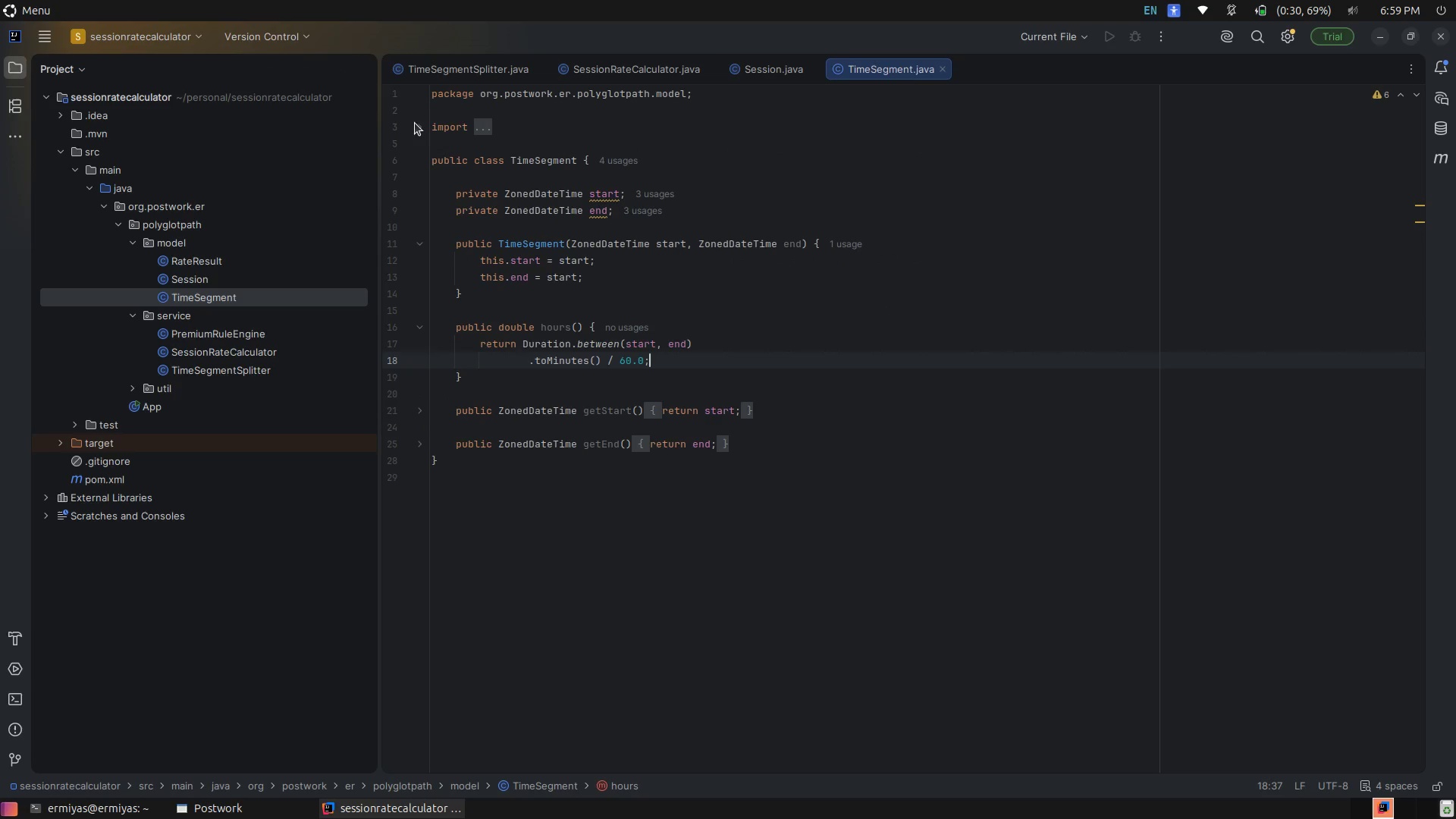 
left_click([415, 123])
 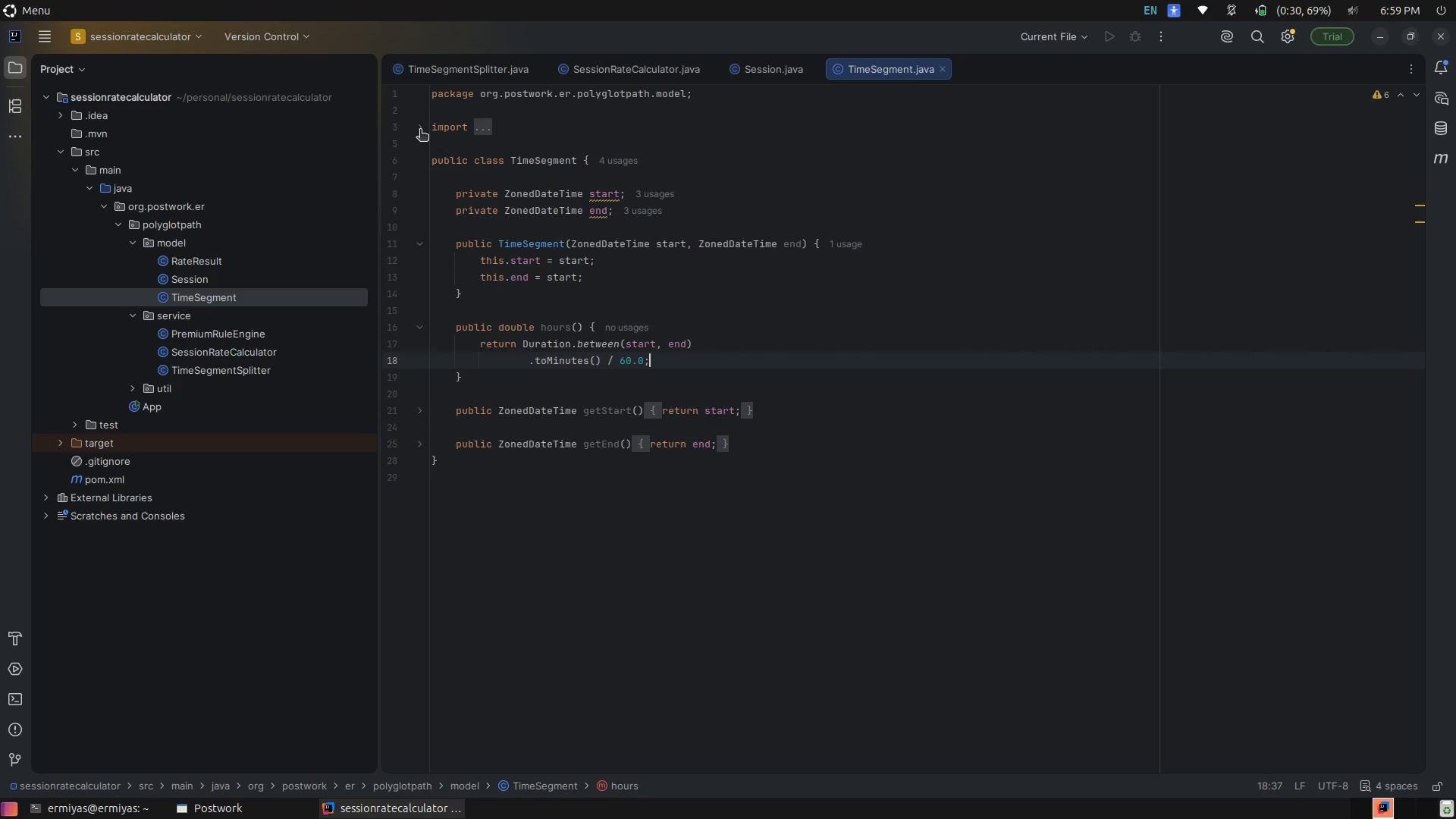 
left_click([420, 130])